 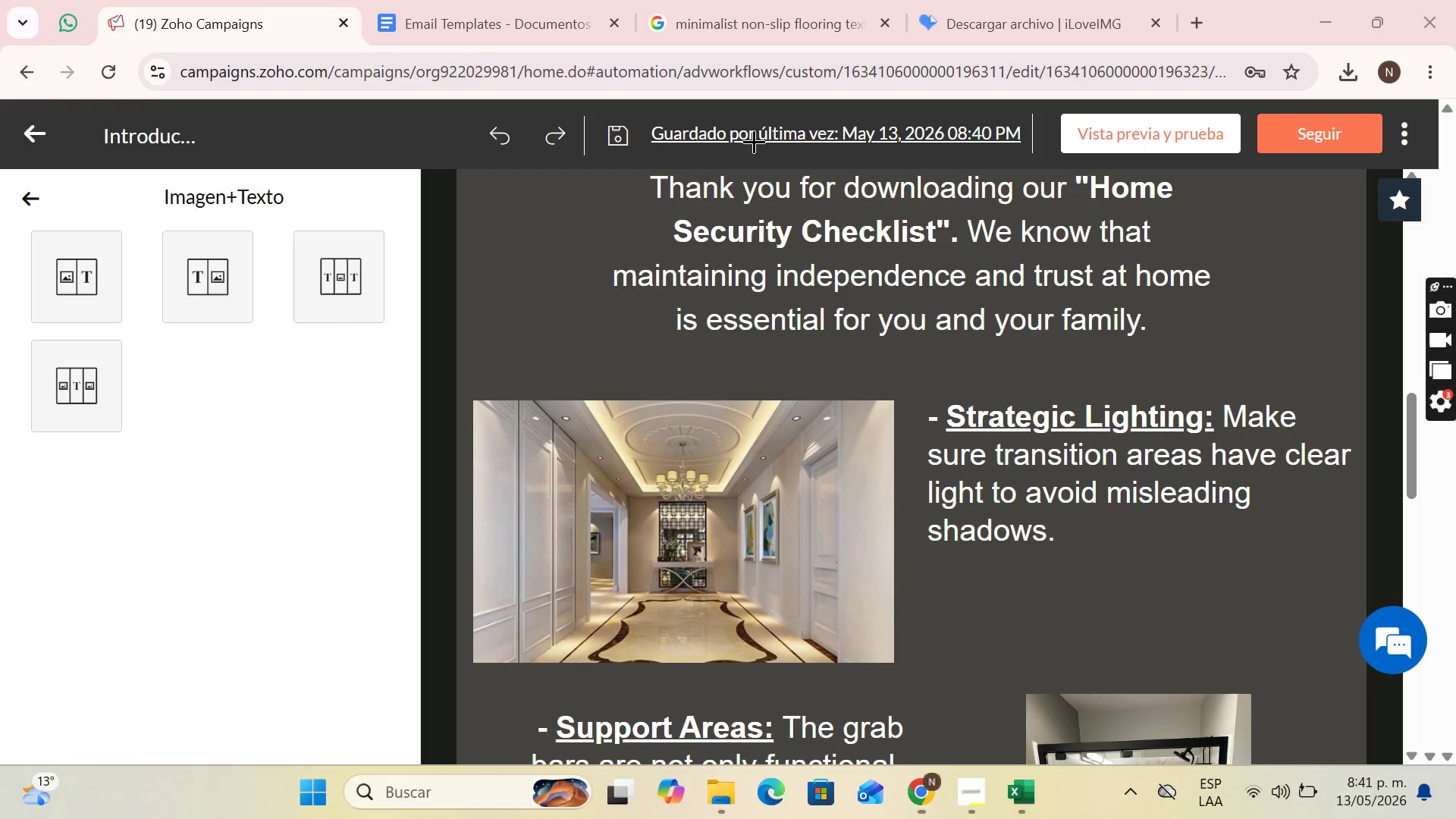 
left_click_drag(start_coordinate=[422, 171], to_coordinate=[1402, 761])
 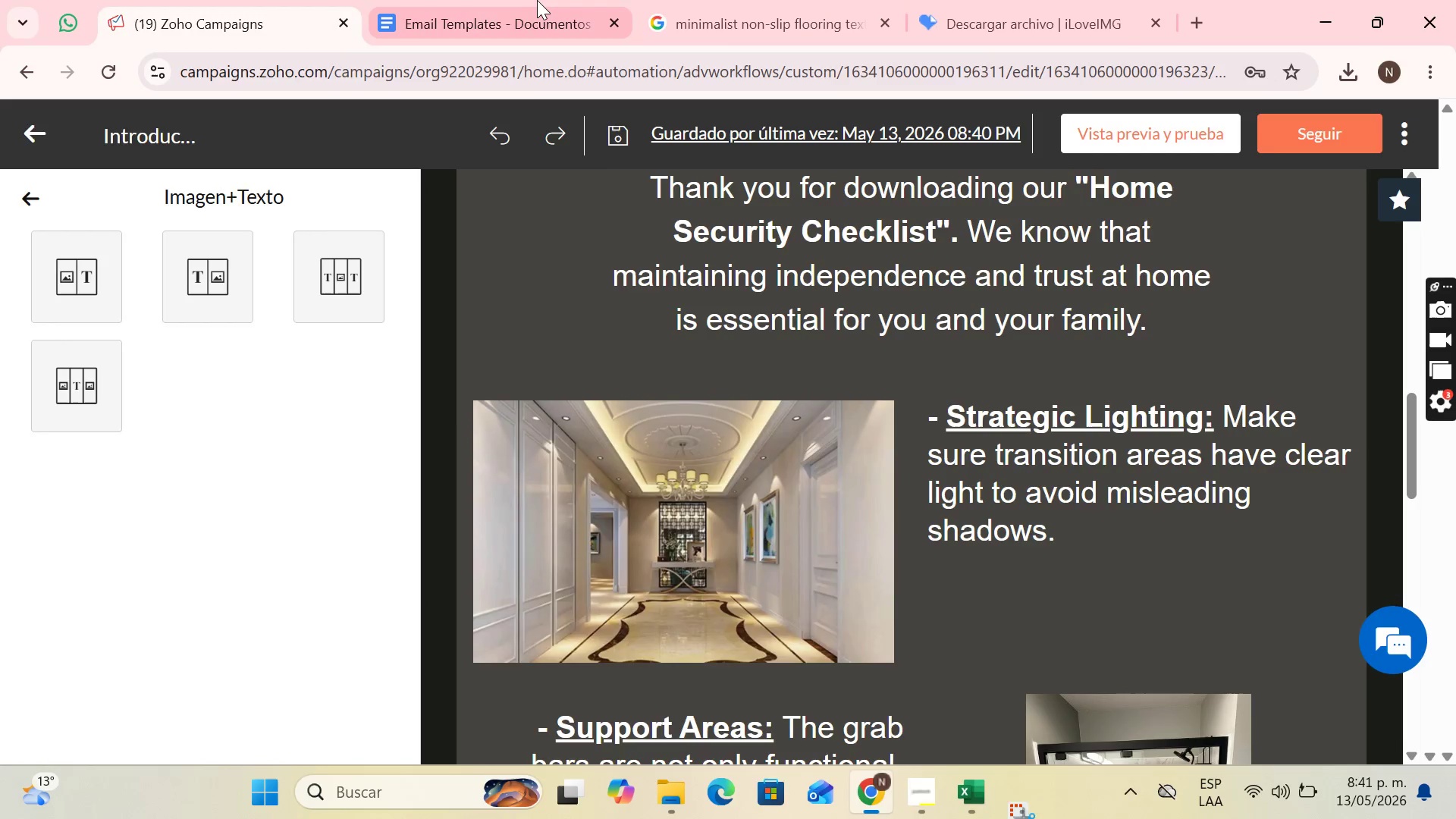 
left_click([531, 0])
 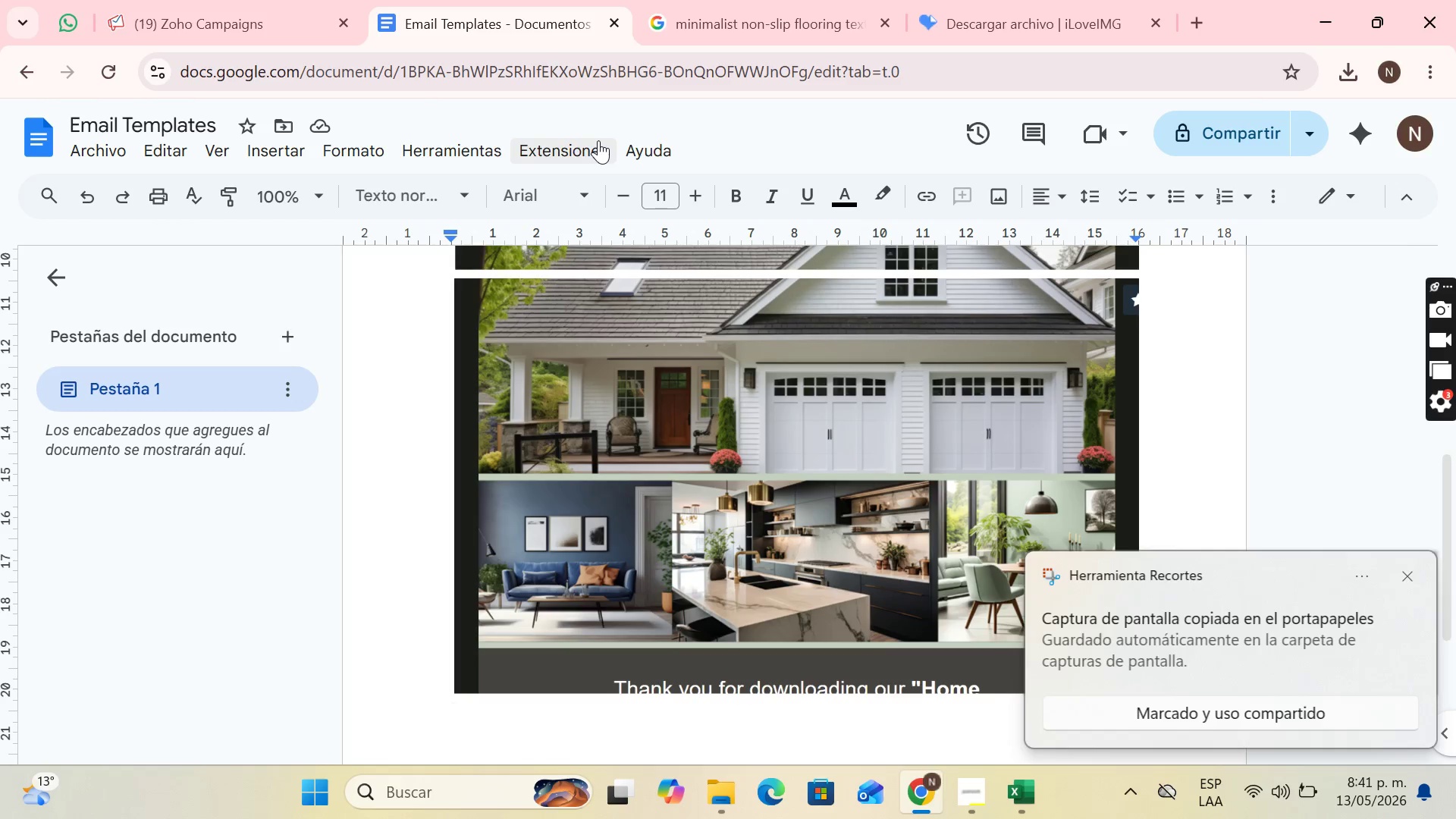 
key(Control+V)
 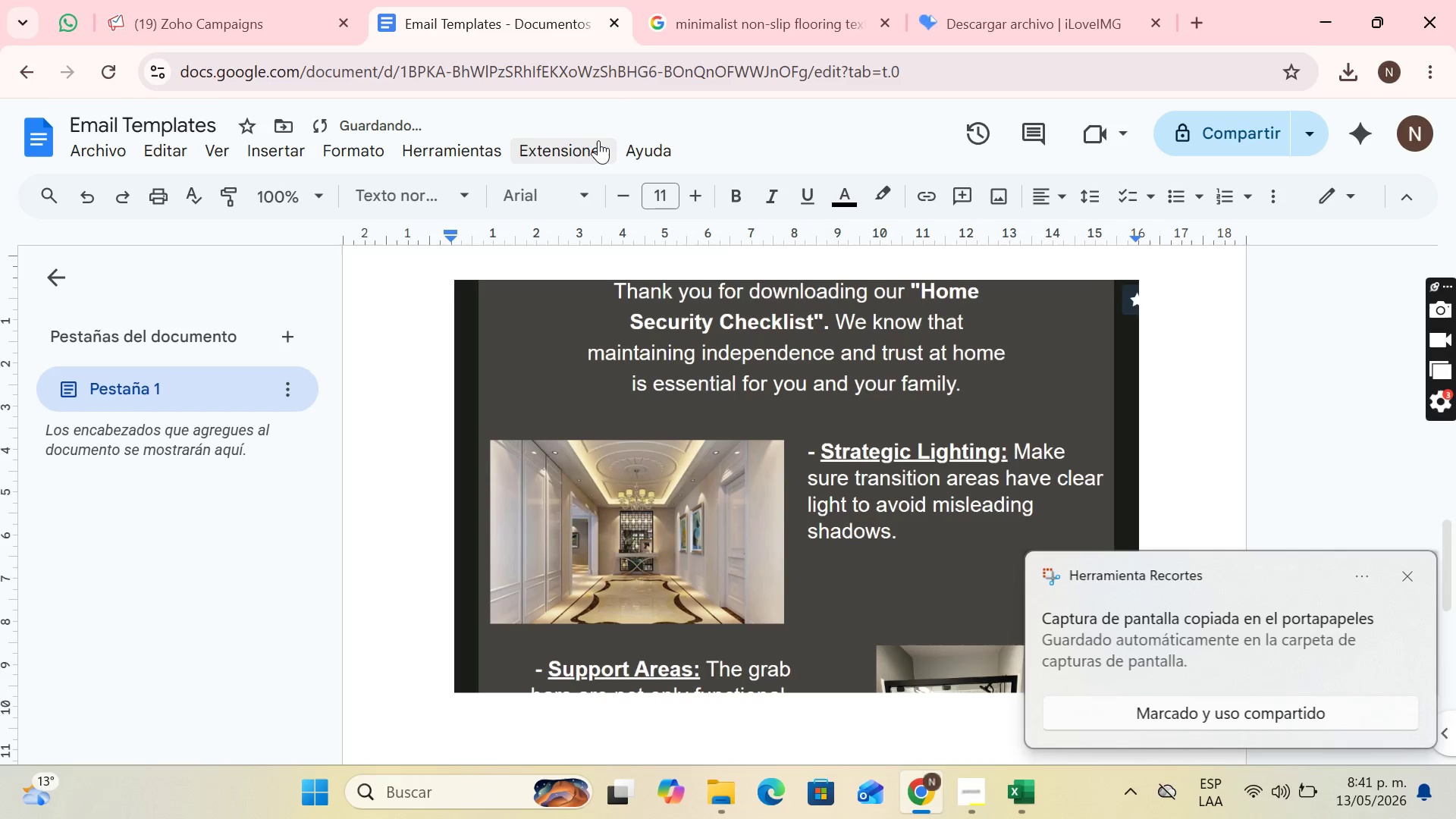 
key(Enter)
 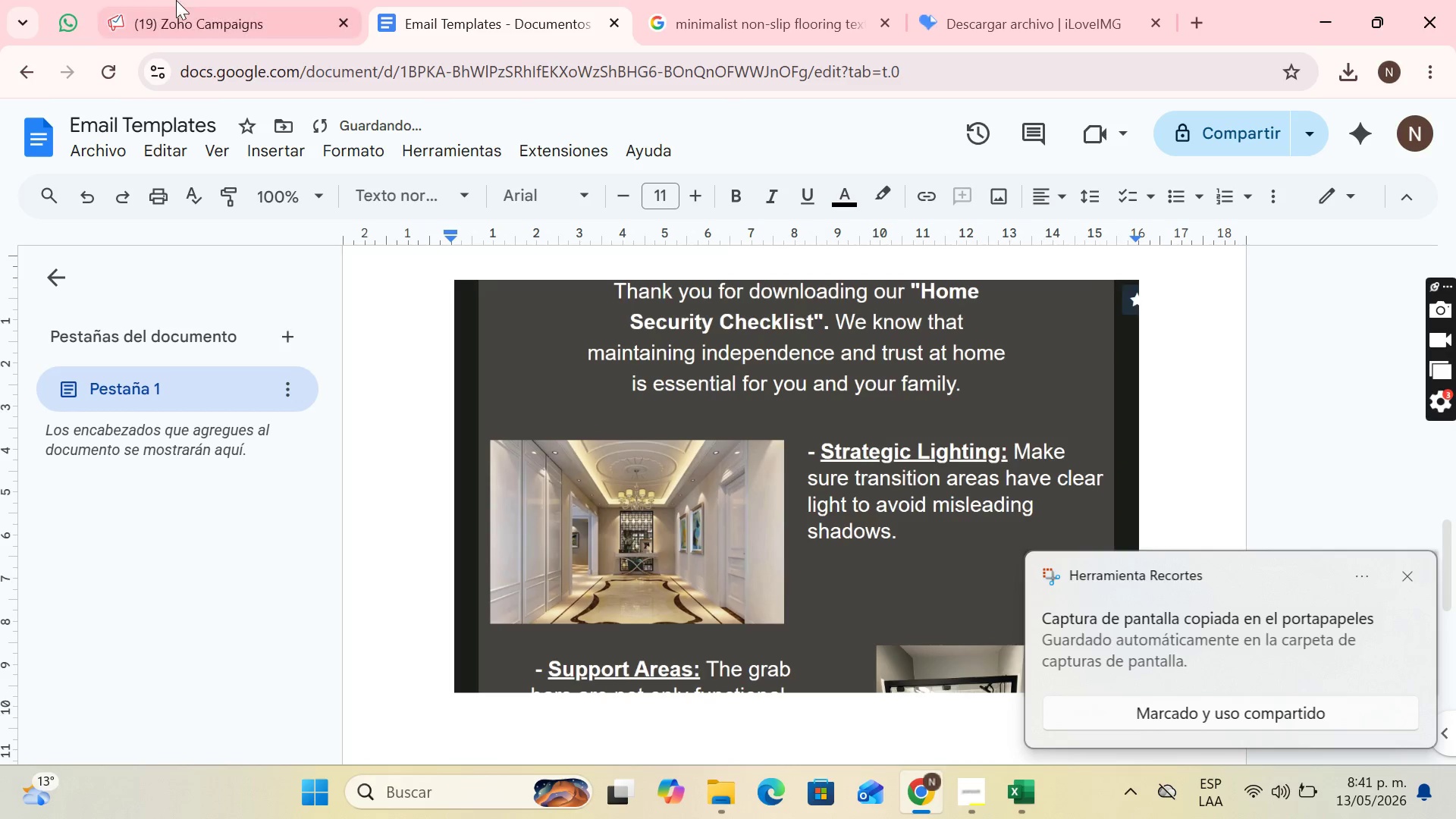 
left_click([186, 0])
 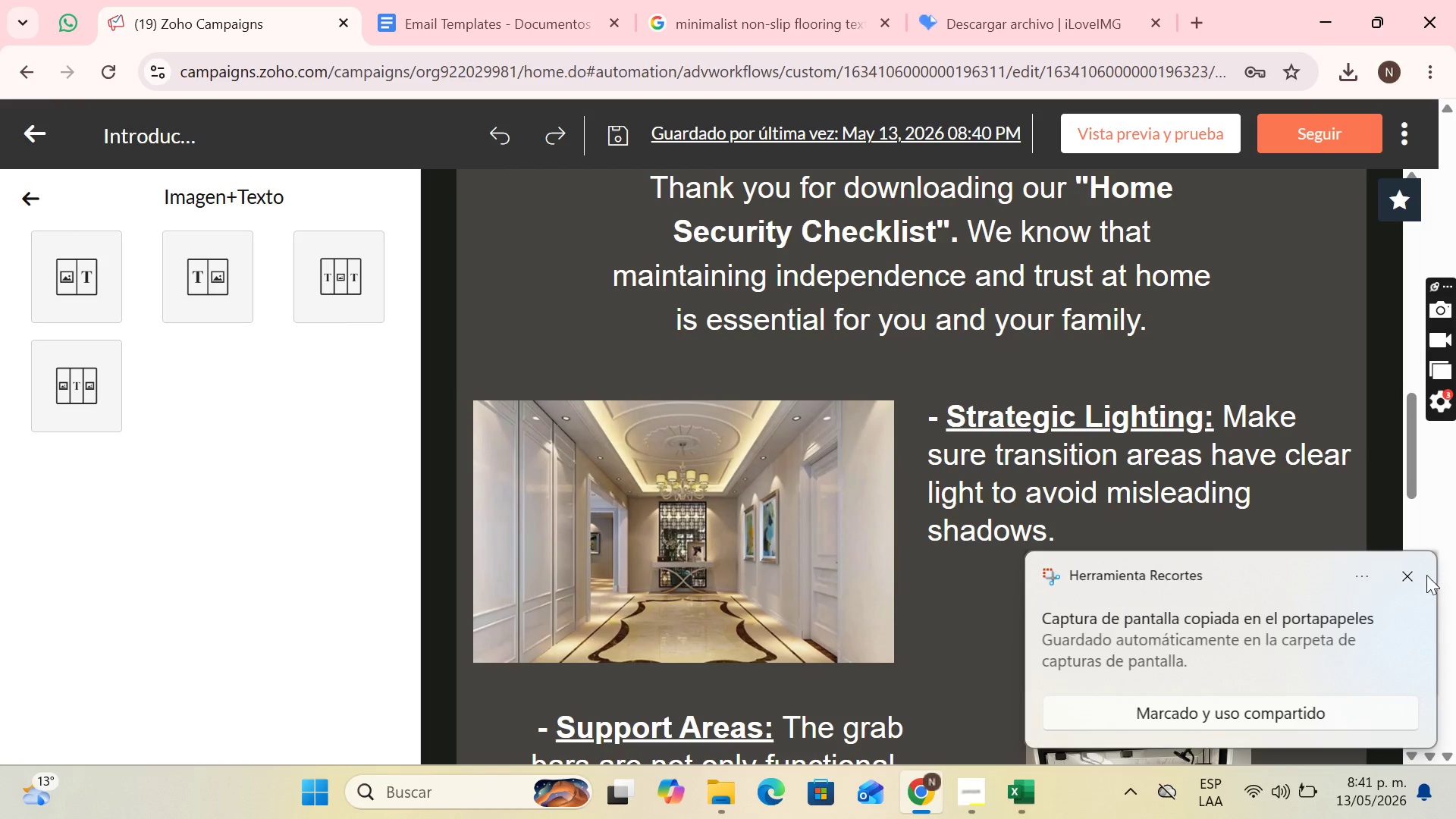 
left_click([1408, 576])
 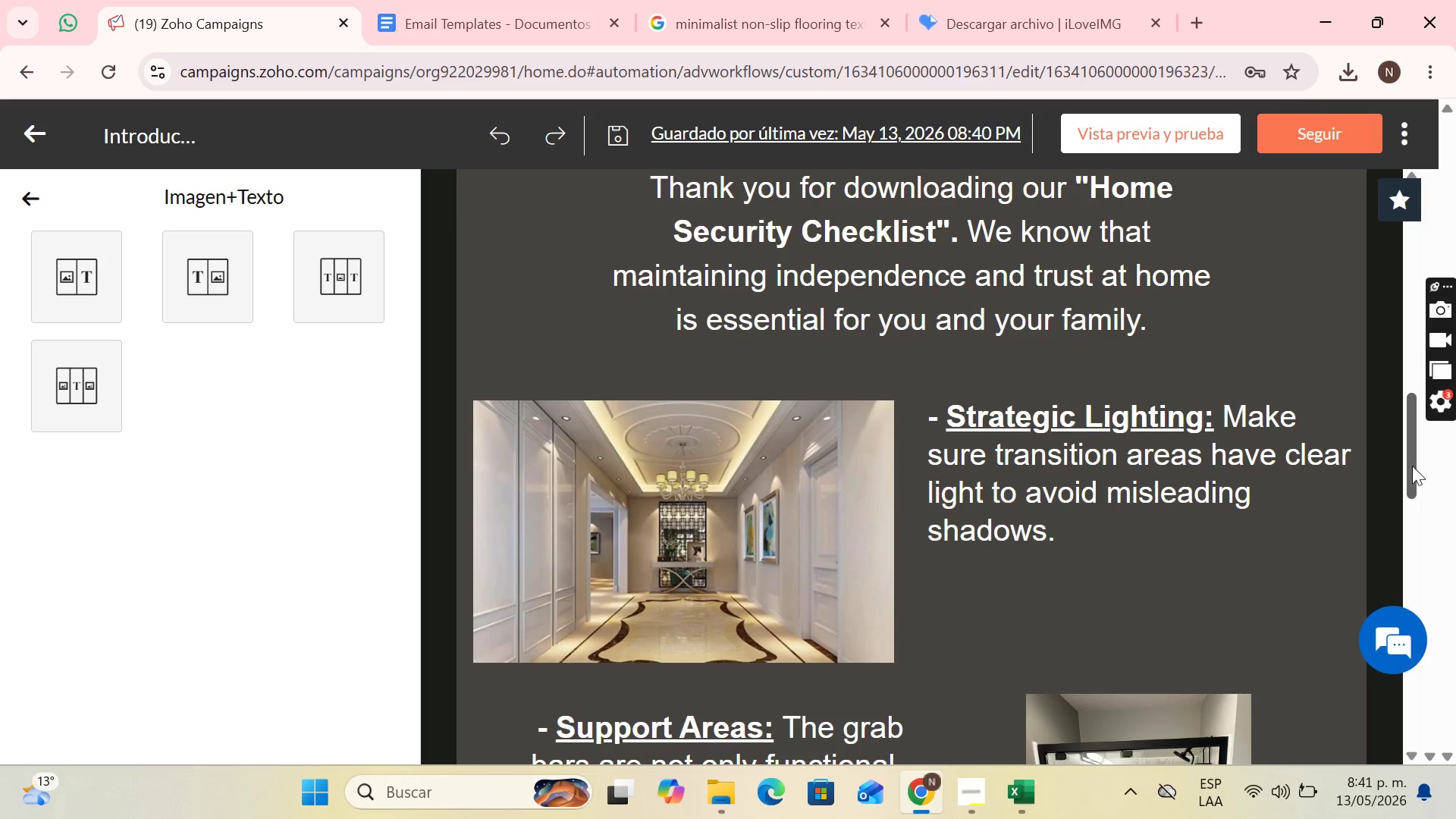 
left_click_drag(start_coordinate=[1415, 467], to_coordinate=[1448, 571])
 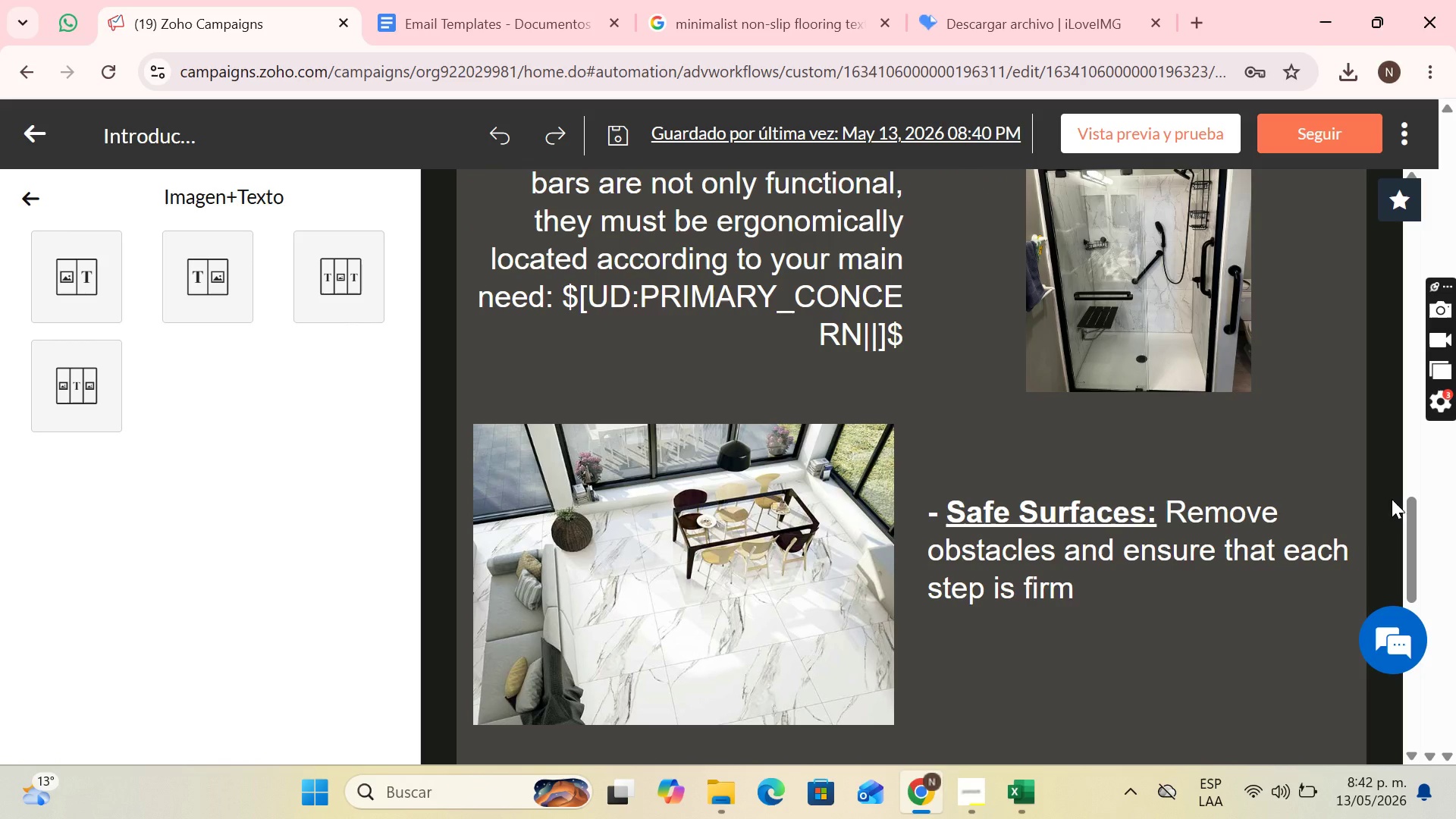 
key(PrintScreen)
 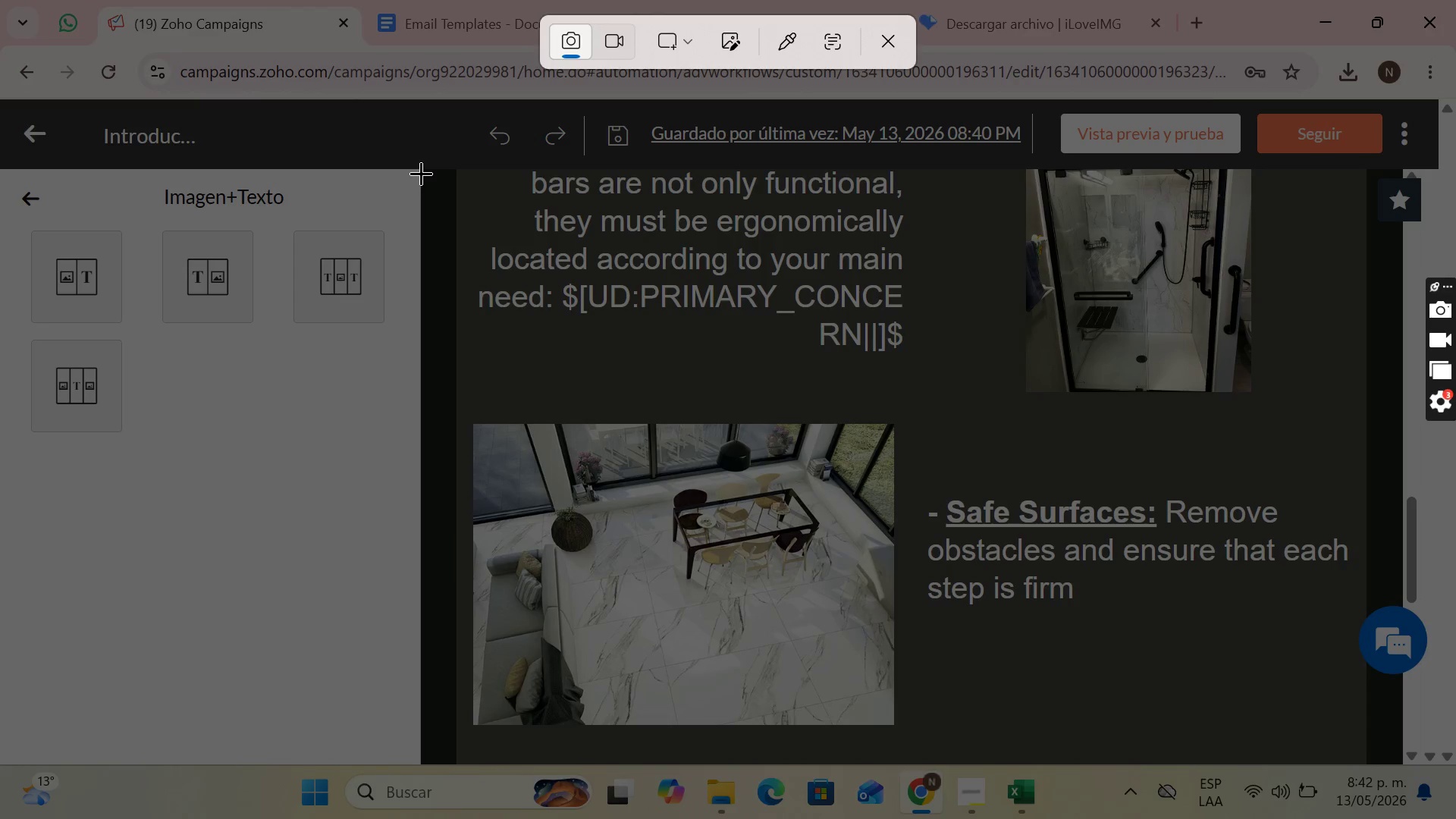 
left_click_drag(start_coordinate=[421, 168], to_coordinate=[1402, 761])
 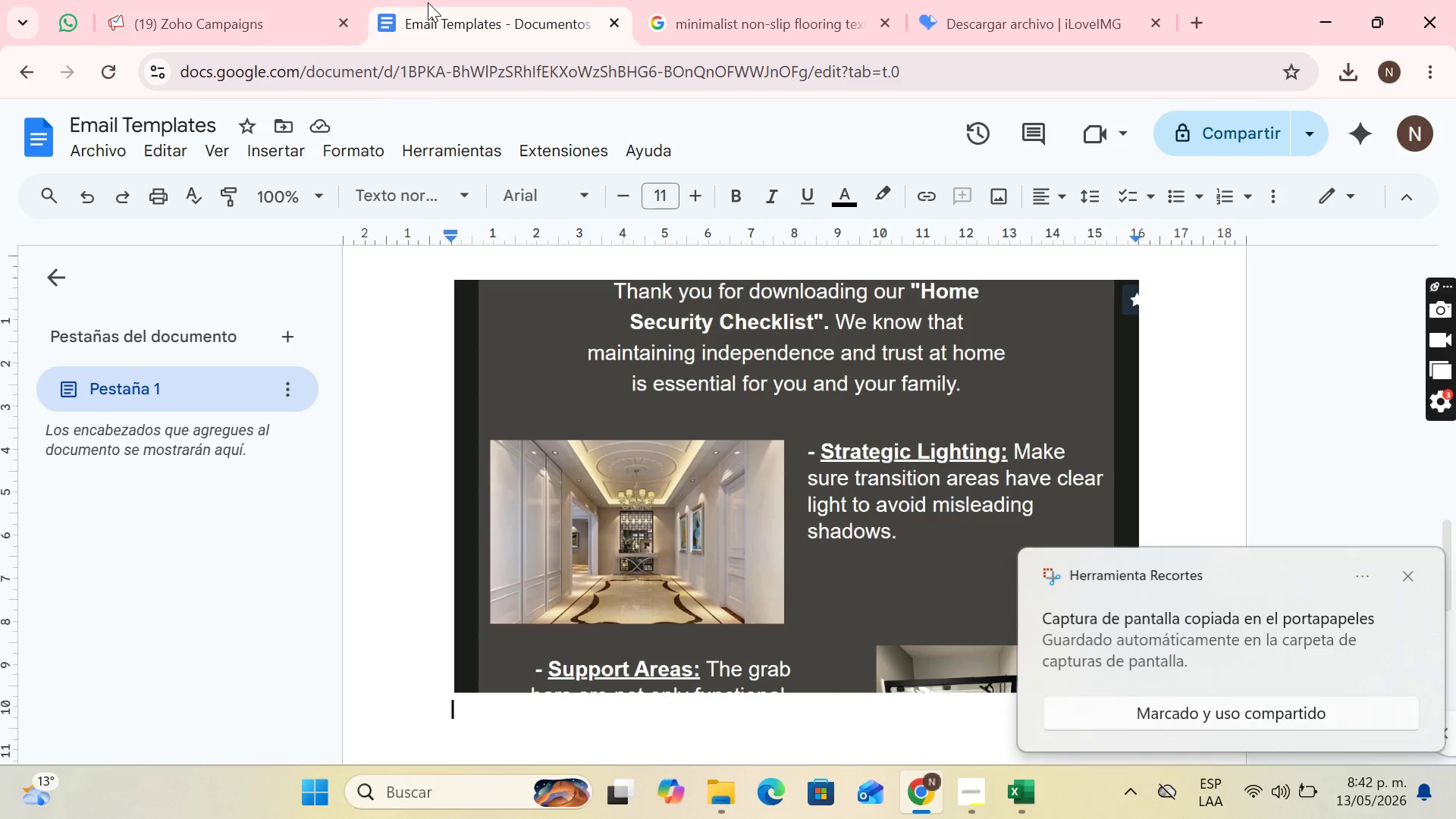 
key(Control+V)
 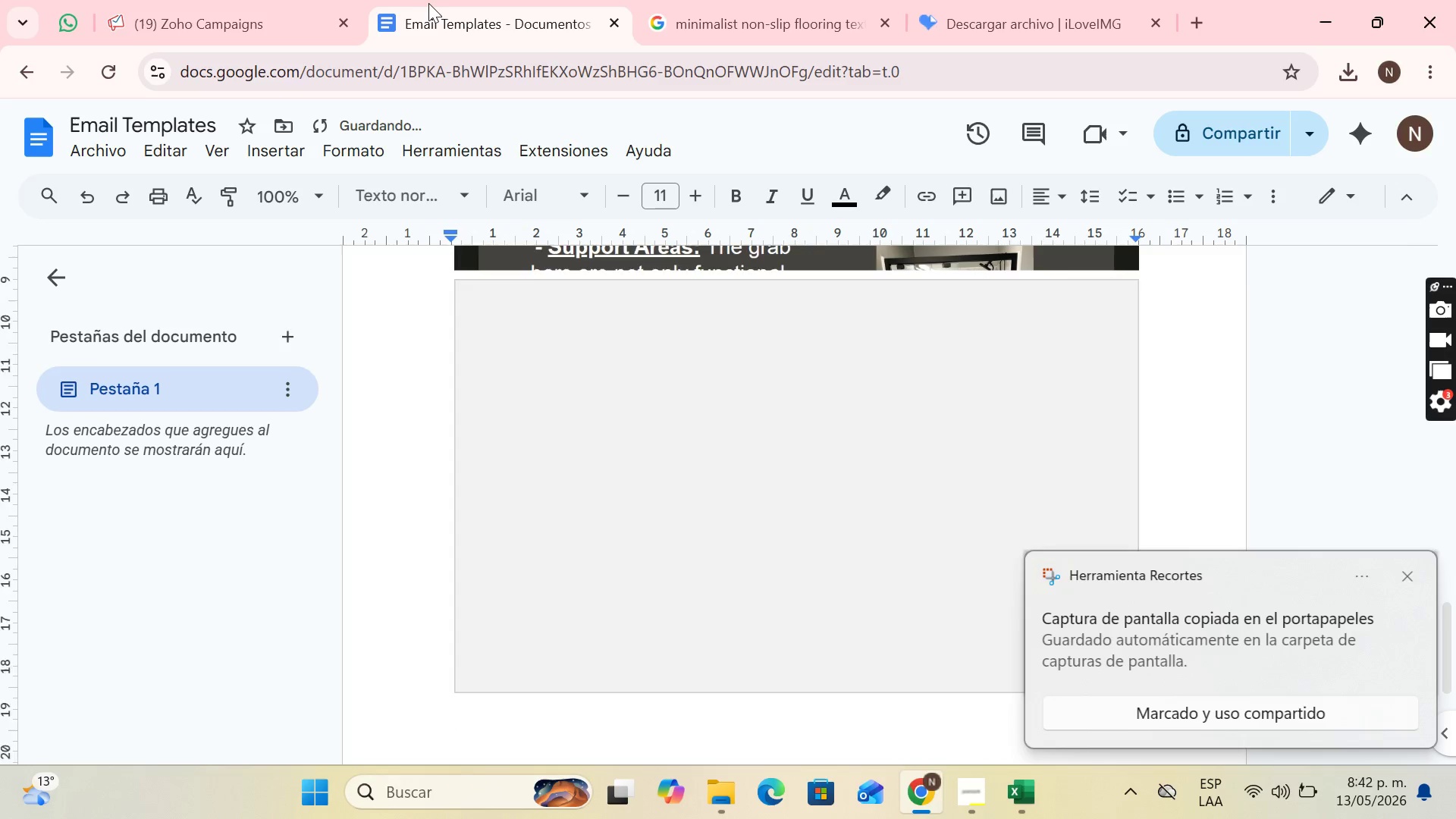 
key(Enter)
 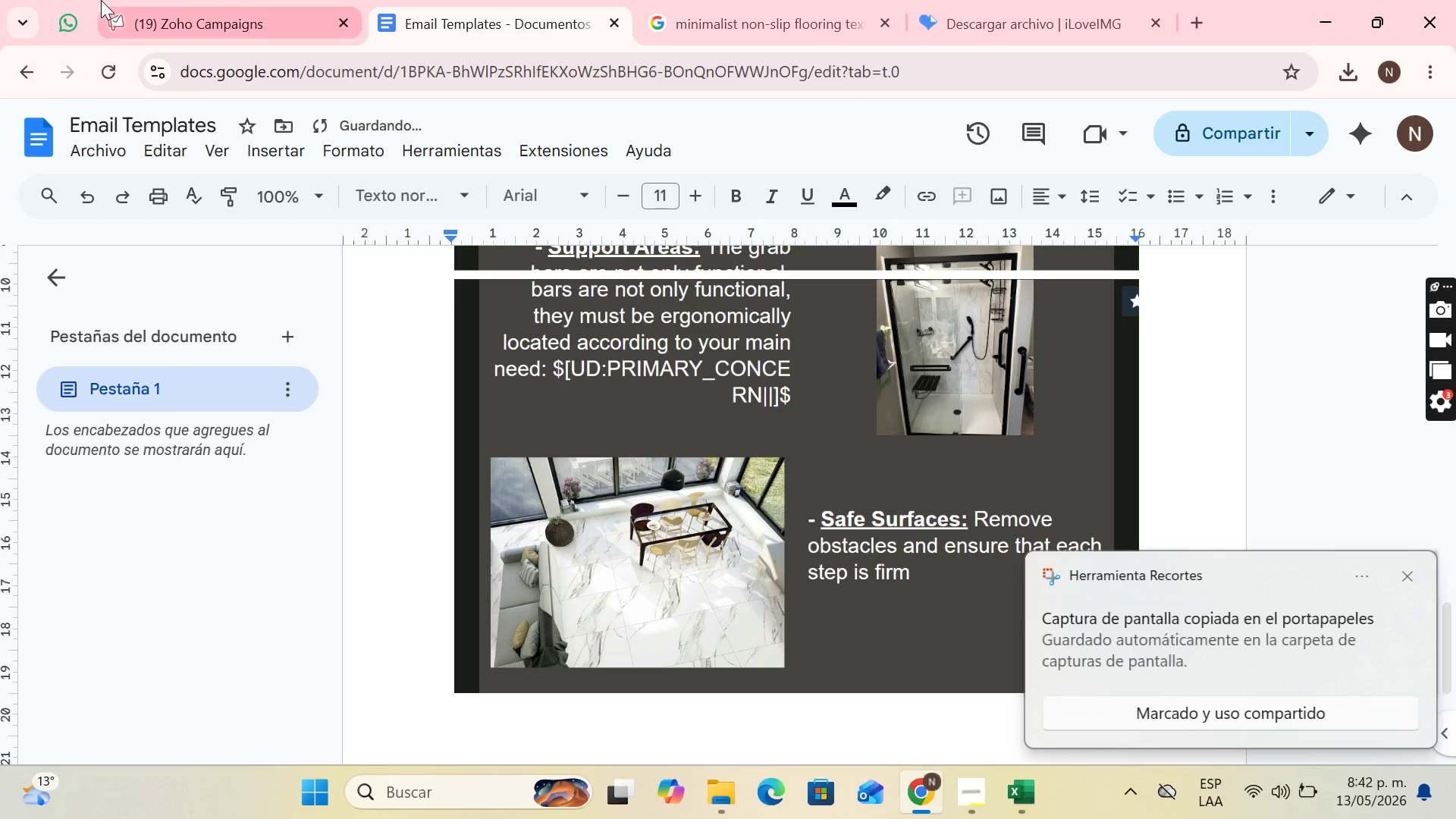 
left_click([172, 0])
 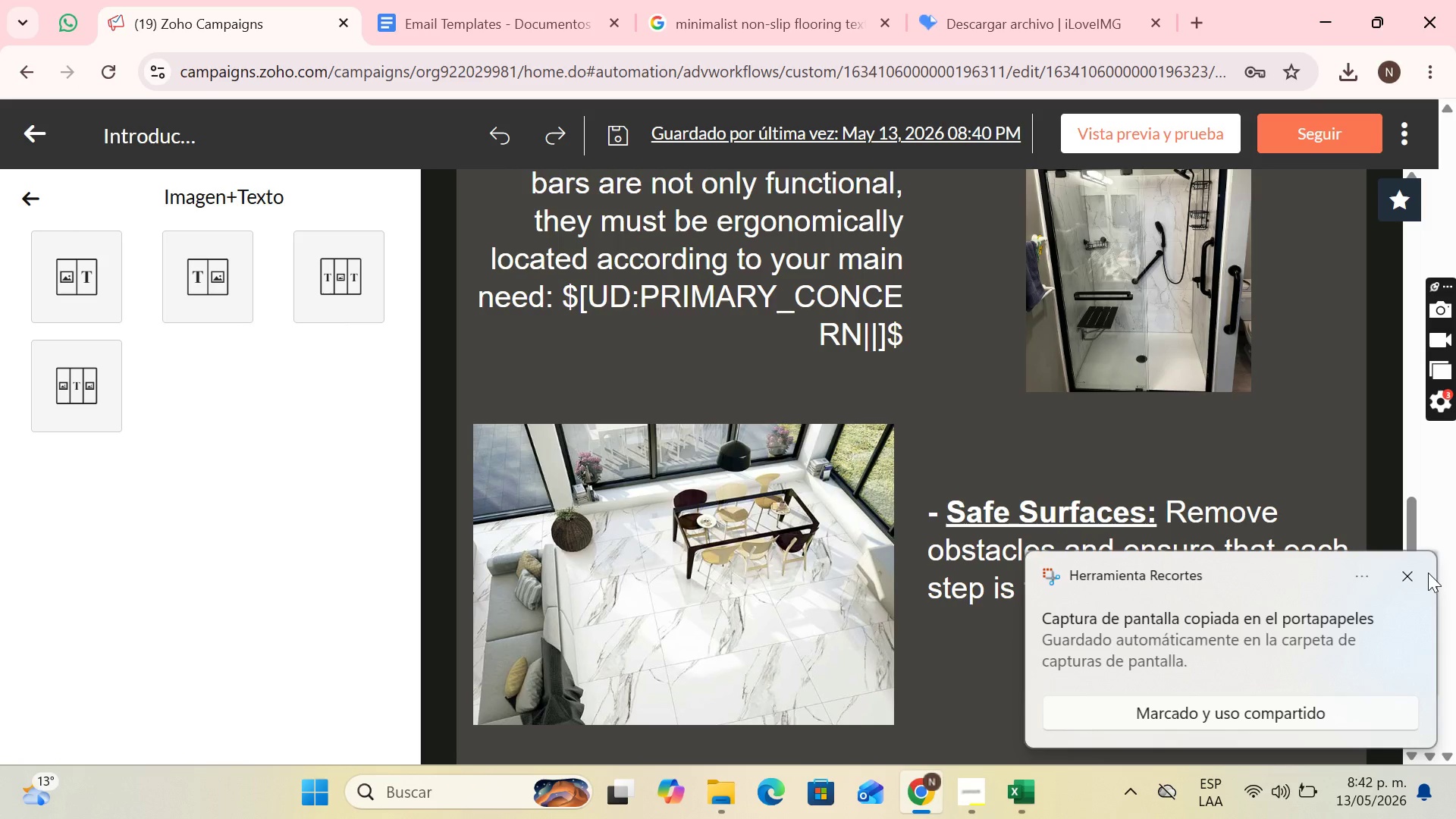 
left_click([1407, 575])
 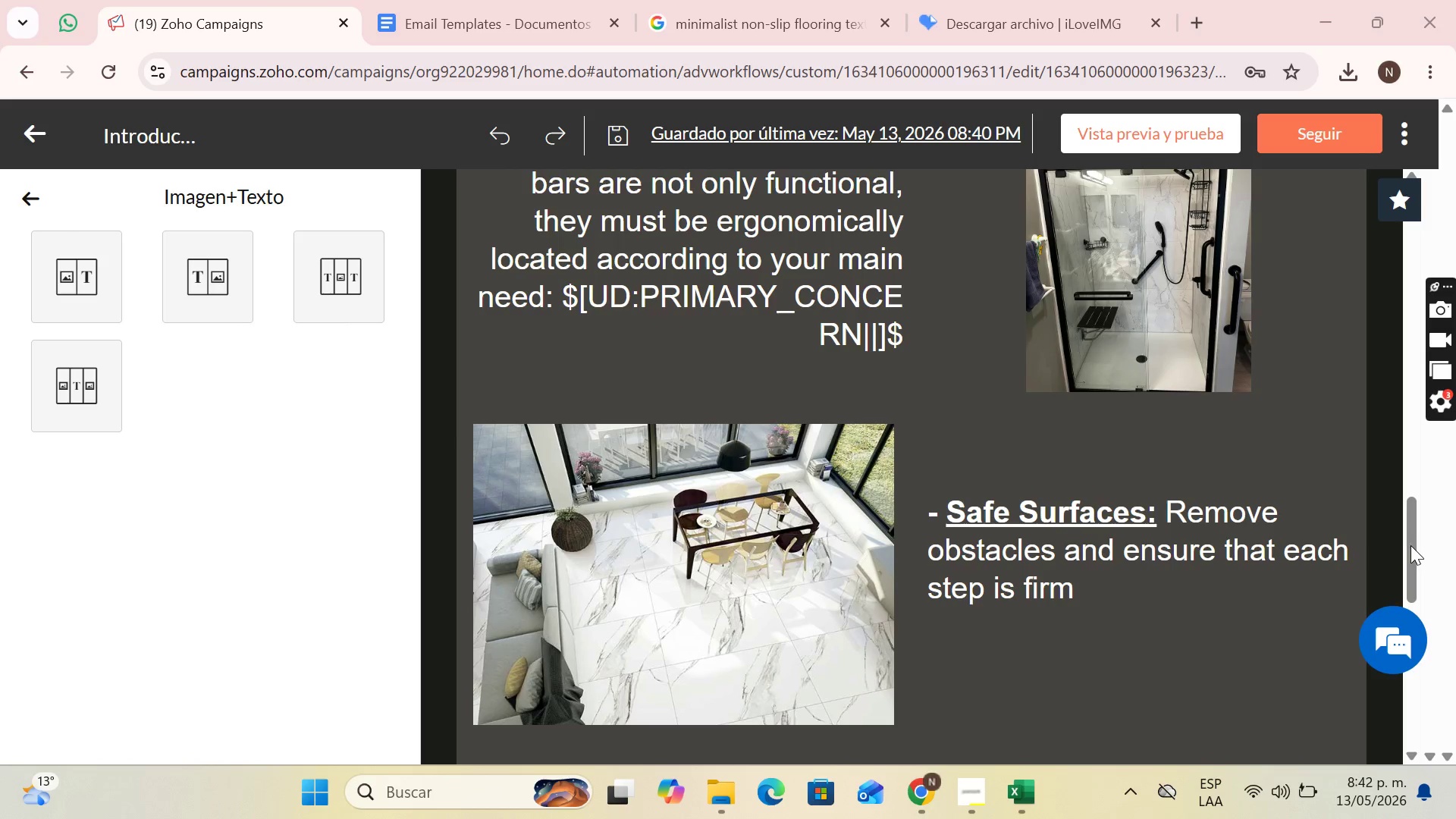 
left_click_drag(start_coordinate=[1410, 545], to_coordinate=[1423, 651])
 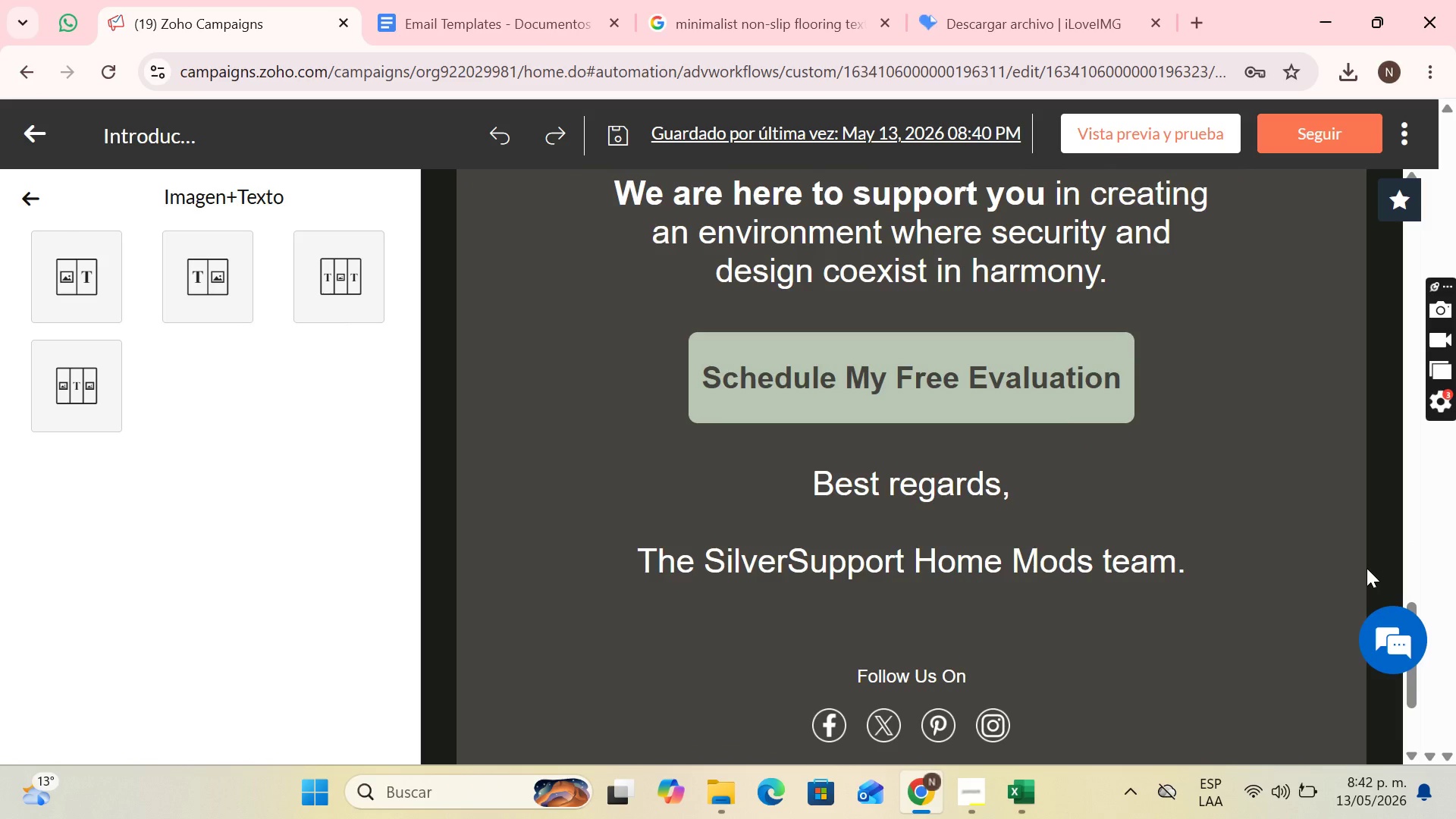 
key(PrintScreen)
 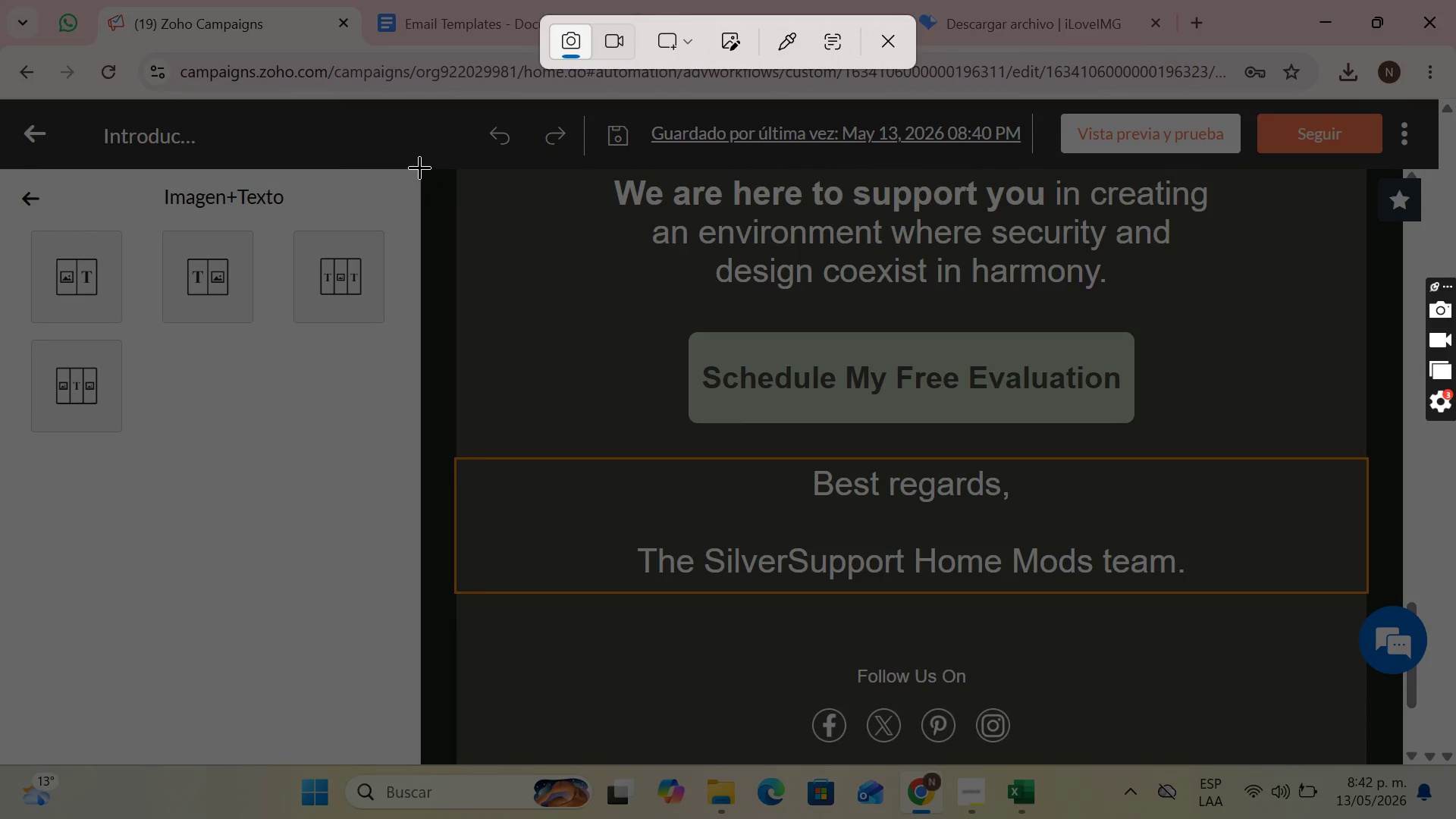 
left_click_drag(start_coordinate=[419, 167], to_coordinate=[1401, 761])
 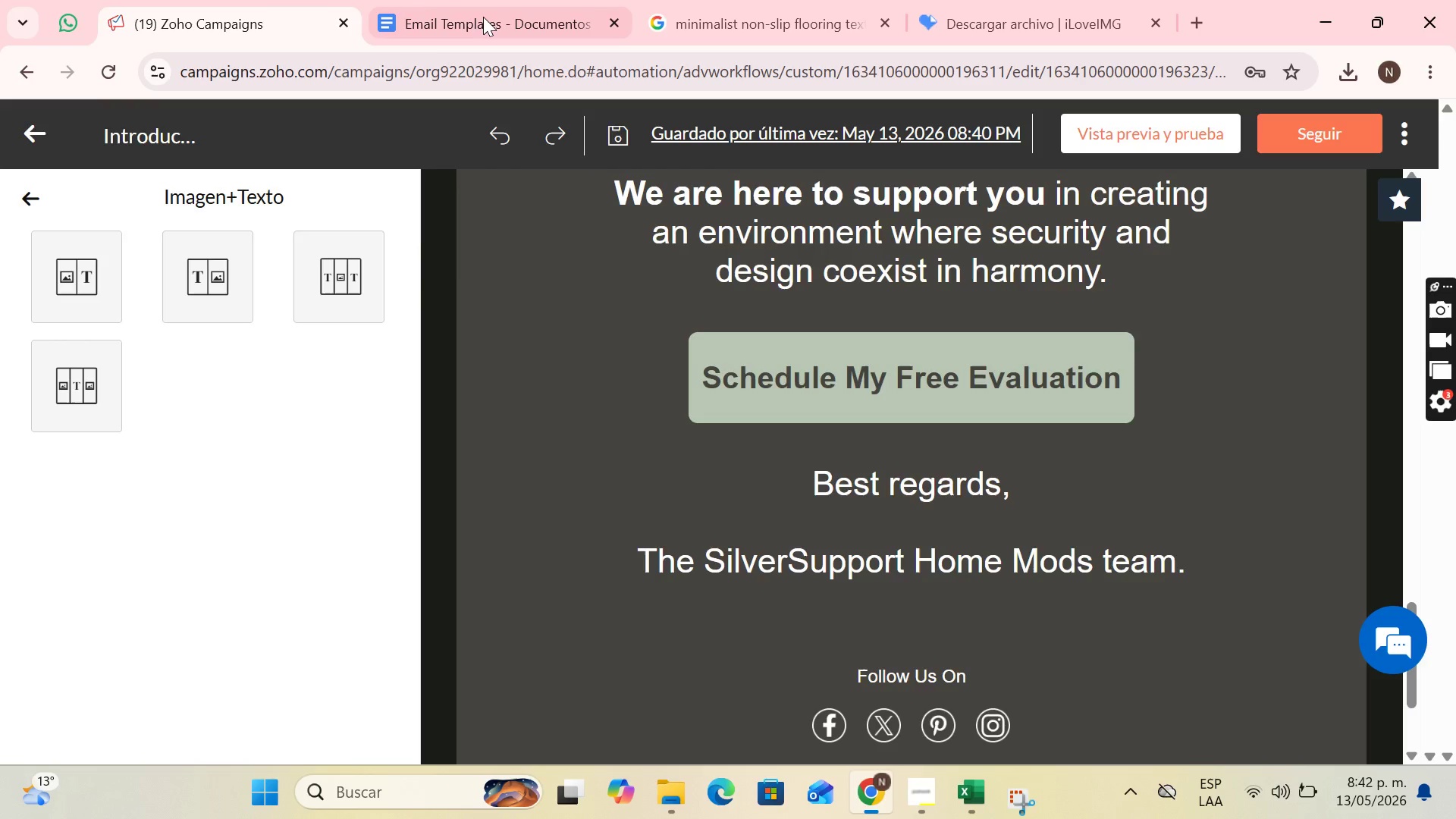 
left_click([483, 15])
 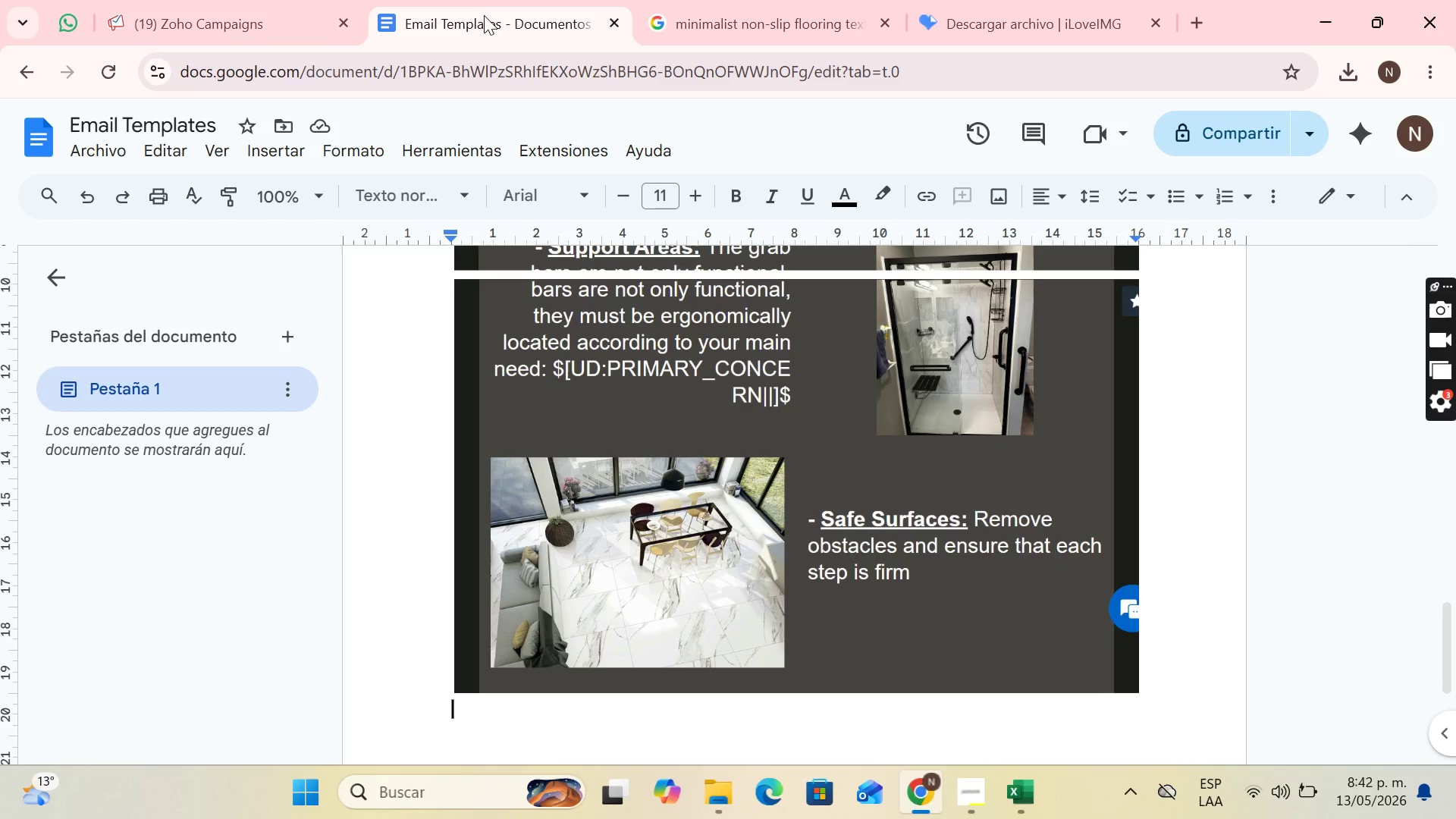 
key(Control+V)
 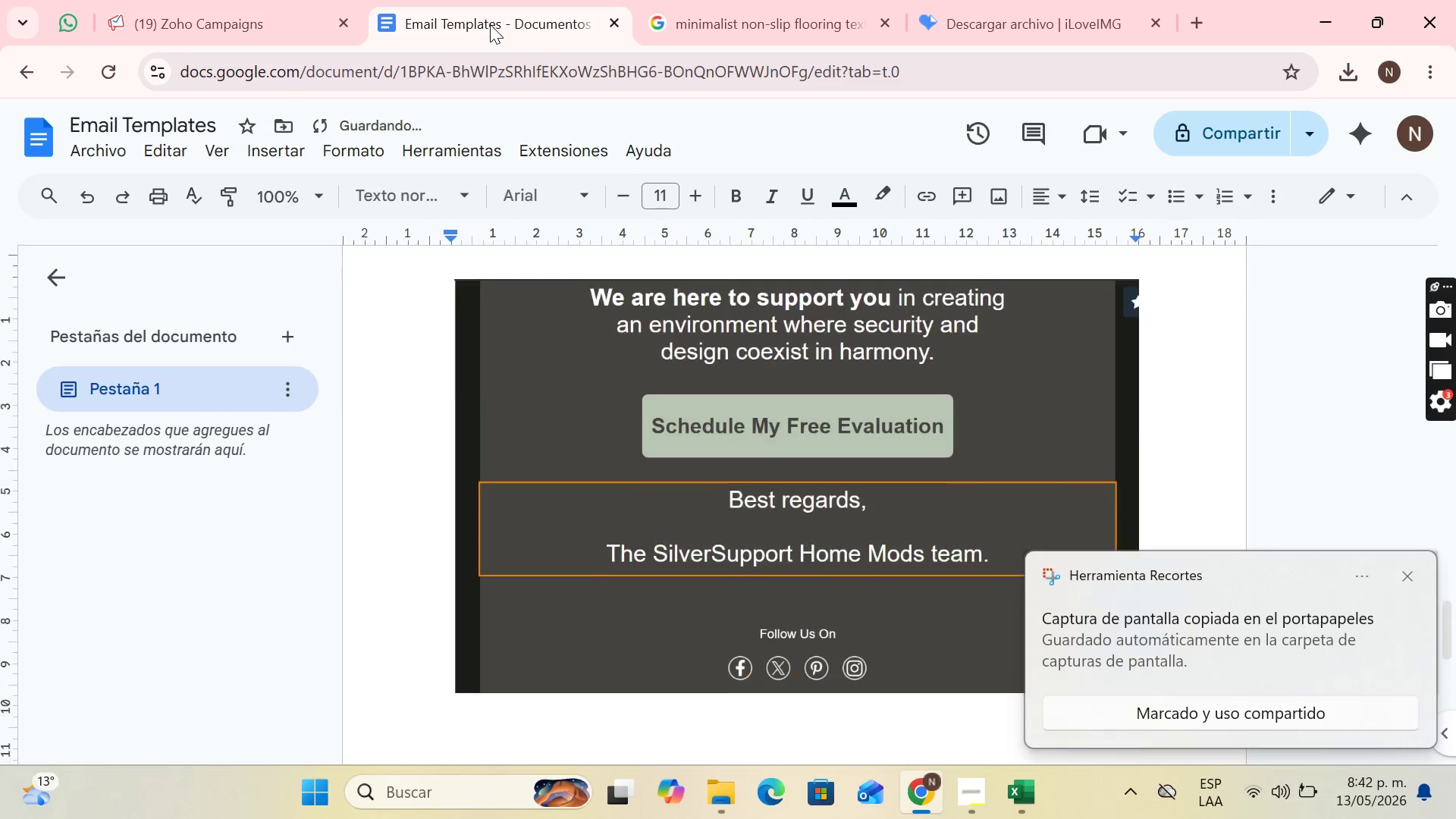 
key(Enter)
 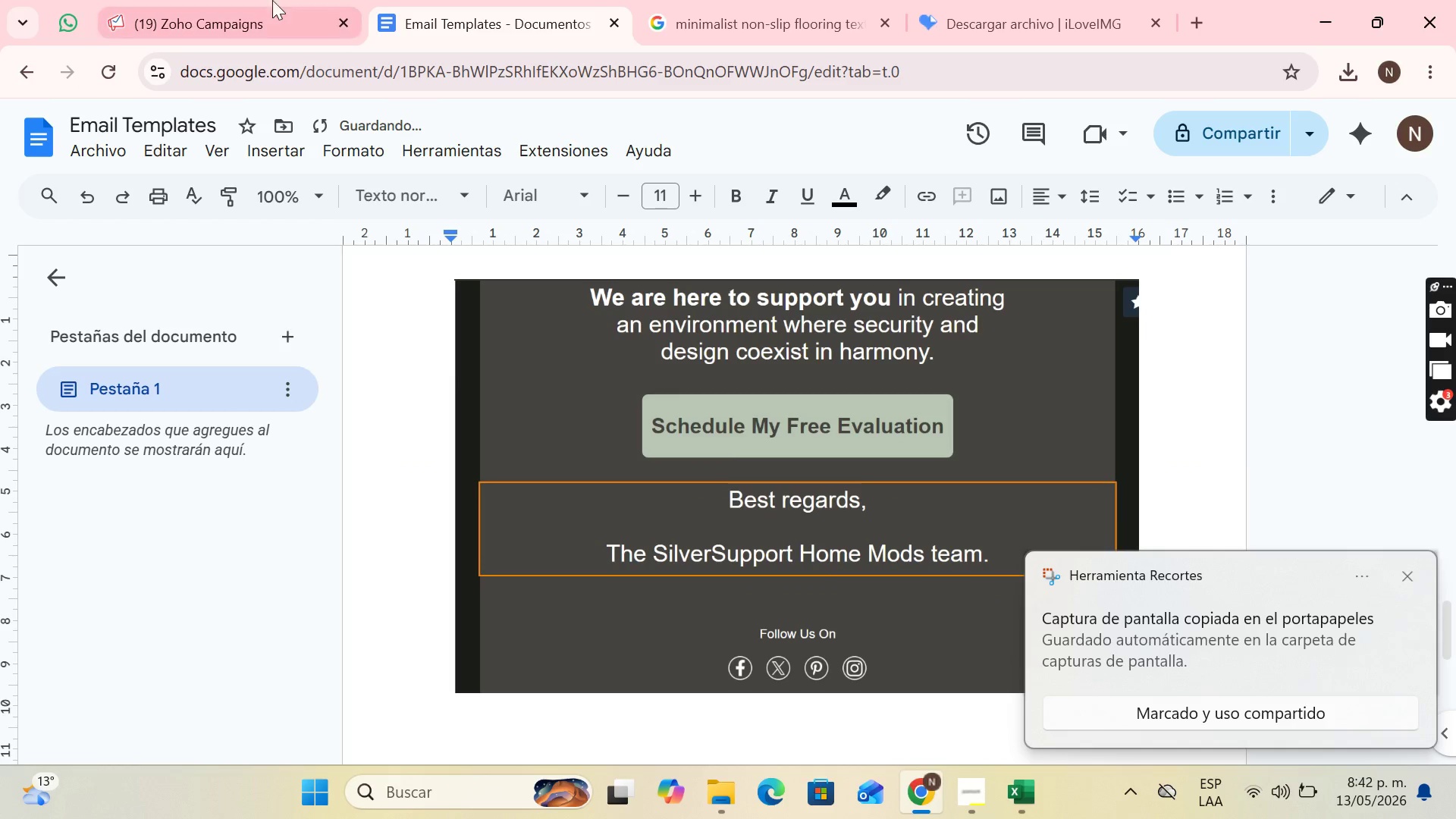 
left_click([250, 0])
 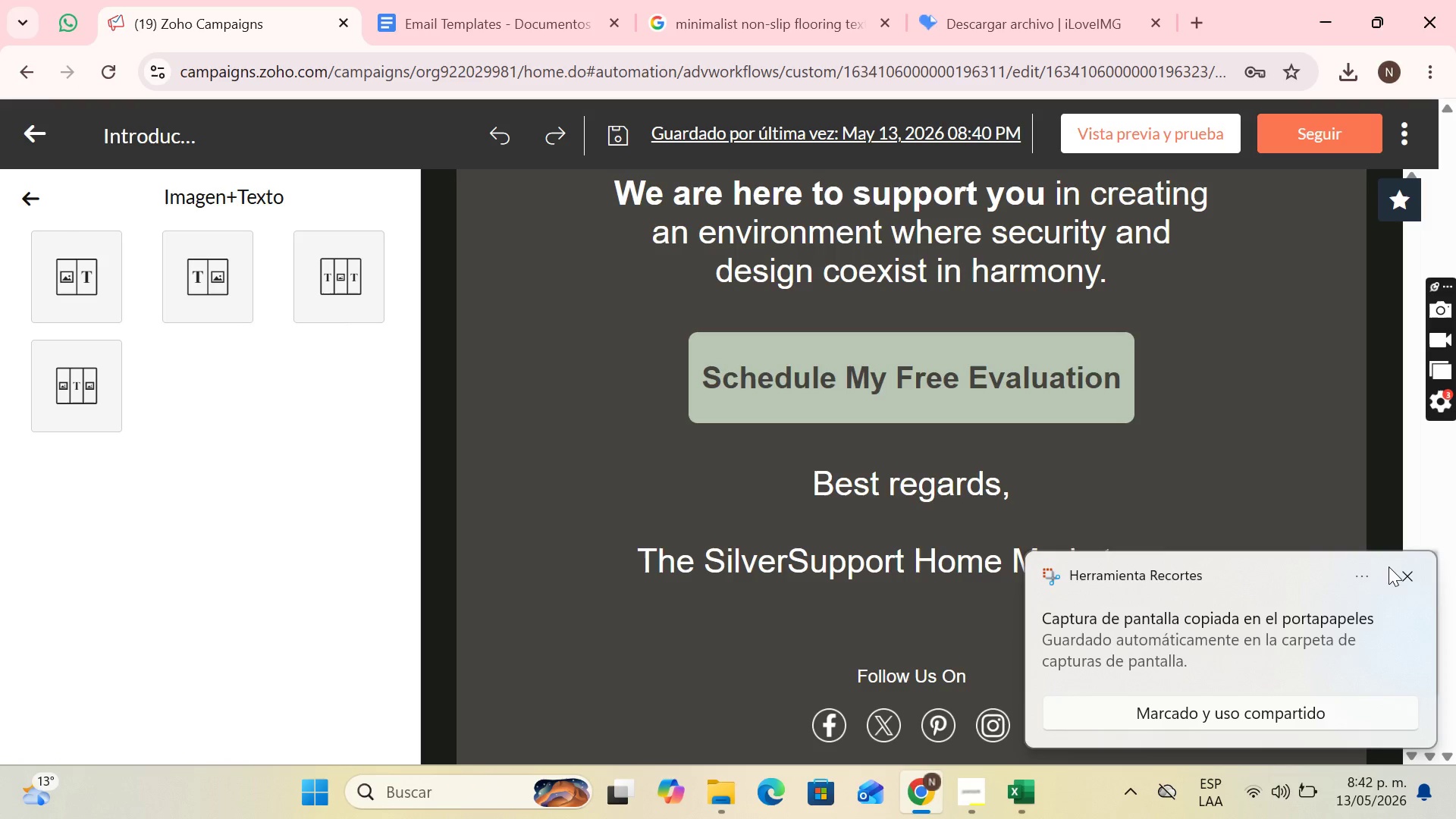 
left_click([1400, 568])
 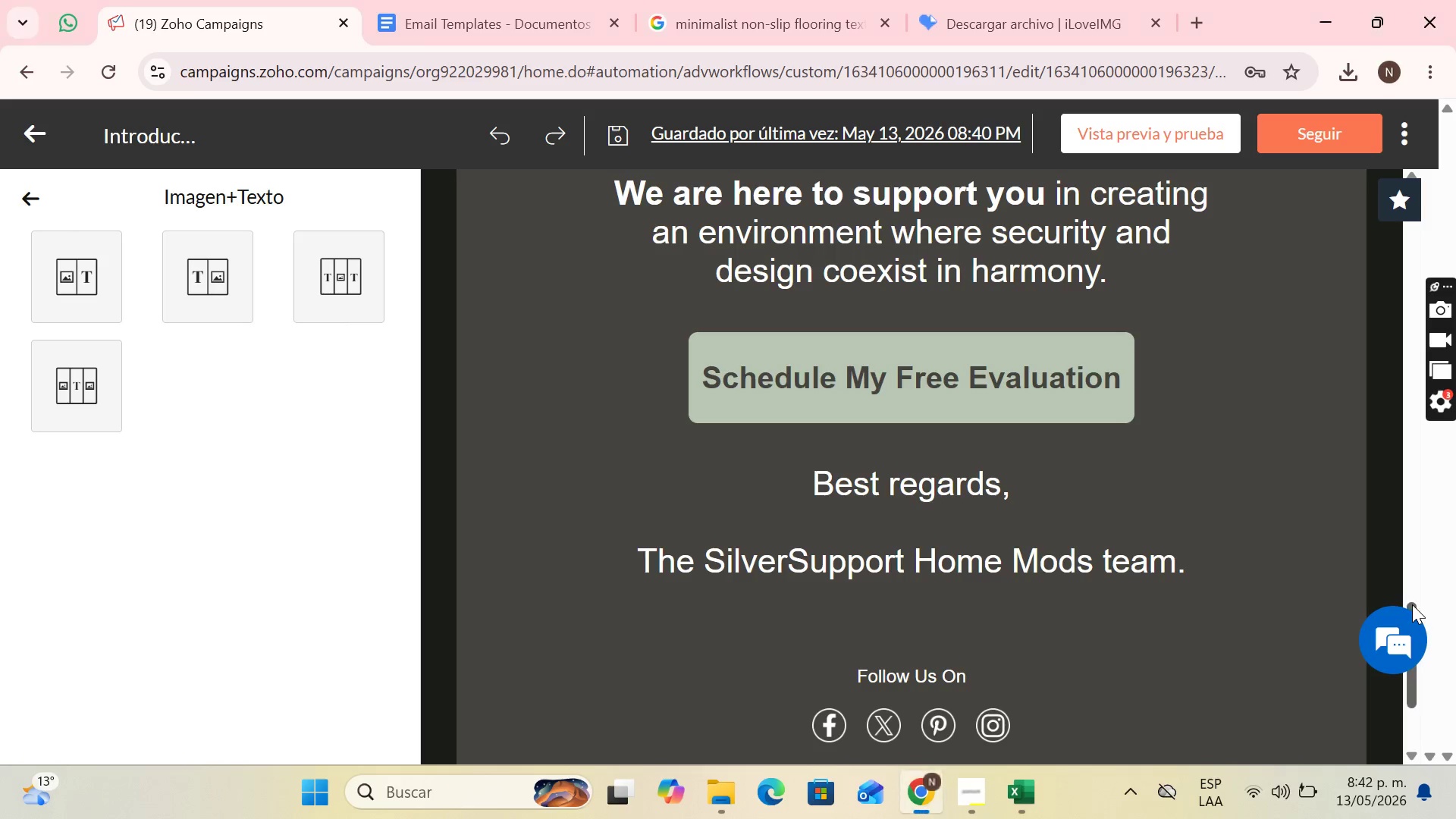 
left_click_drag(start_coordinate=[1412, 604], to_coordinate=[1426, 699])
 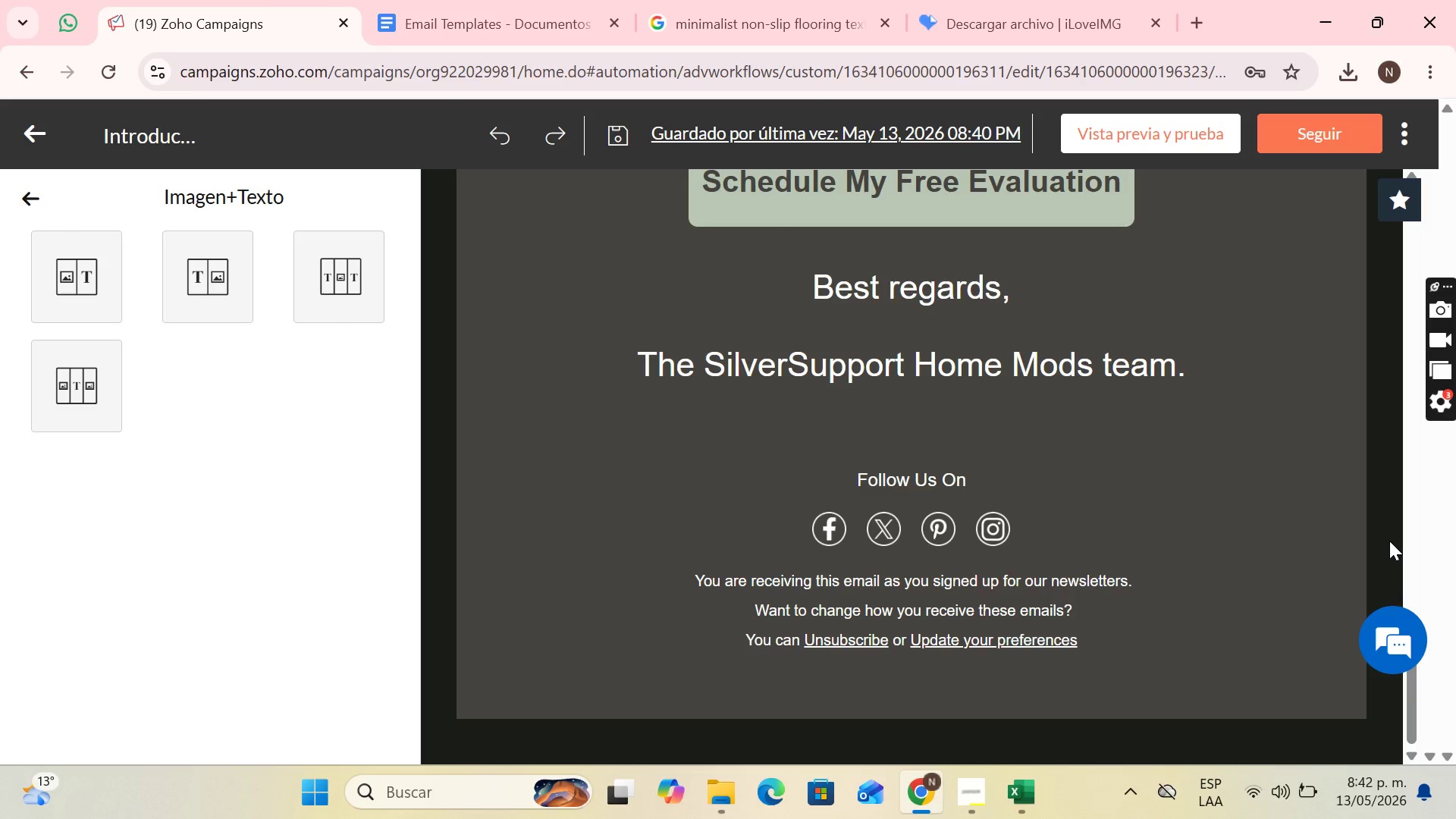 
key(PrintScreen)
 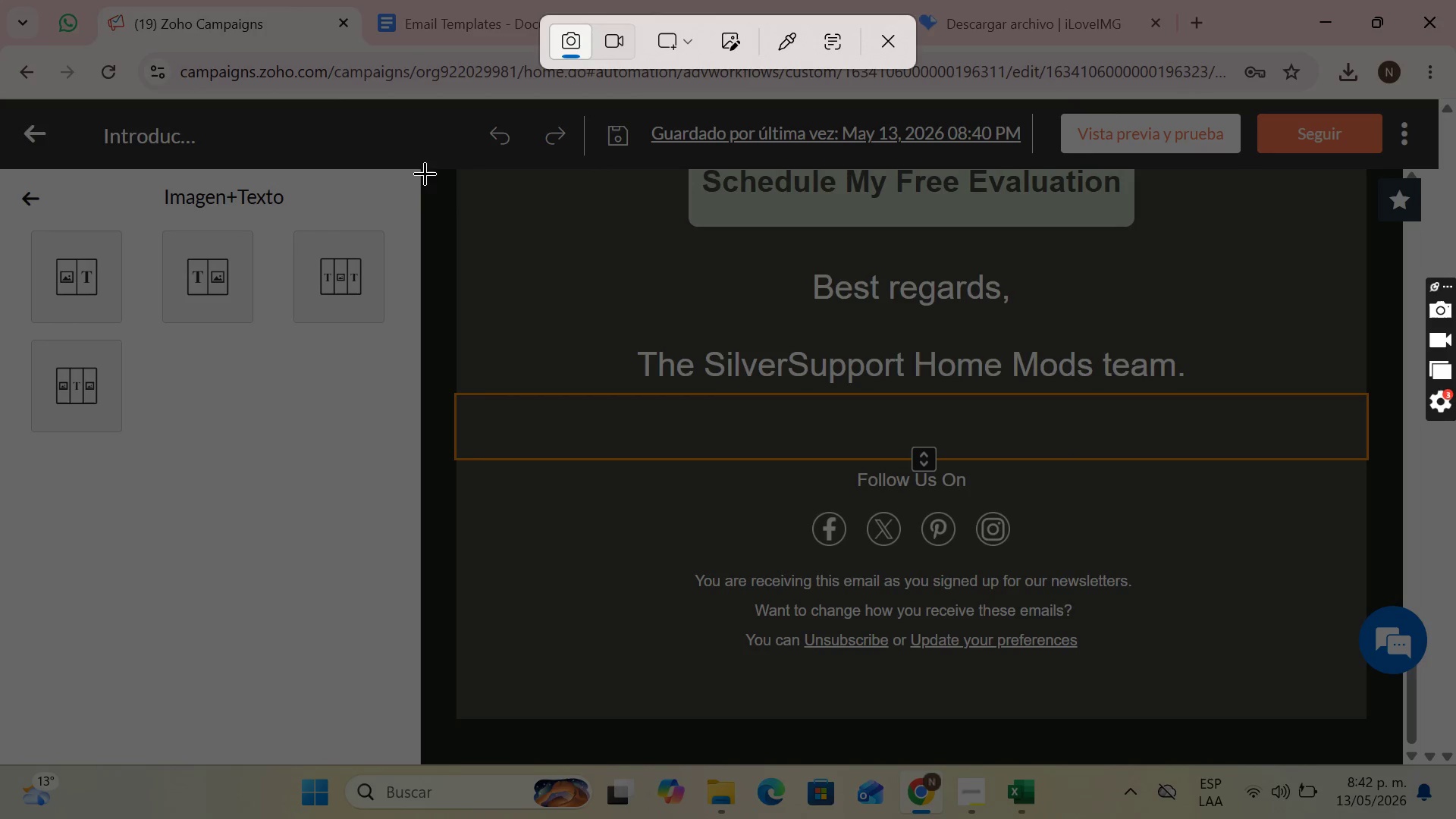 
left_click_drag(start_coordinate=[420, 168], to_coordinate=[1402, 763])
 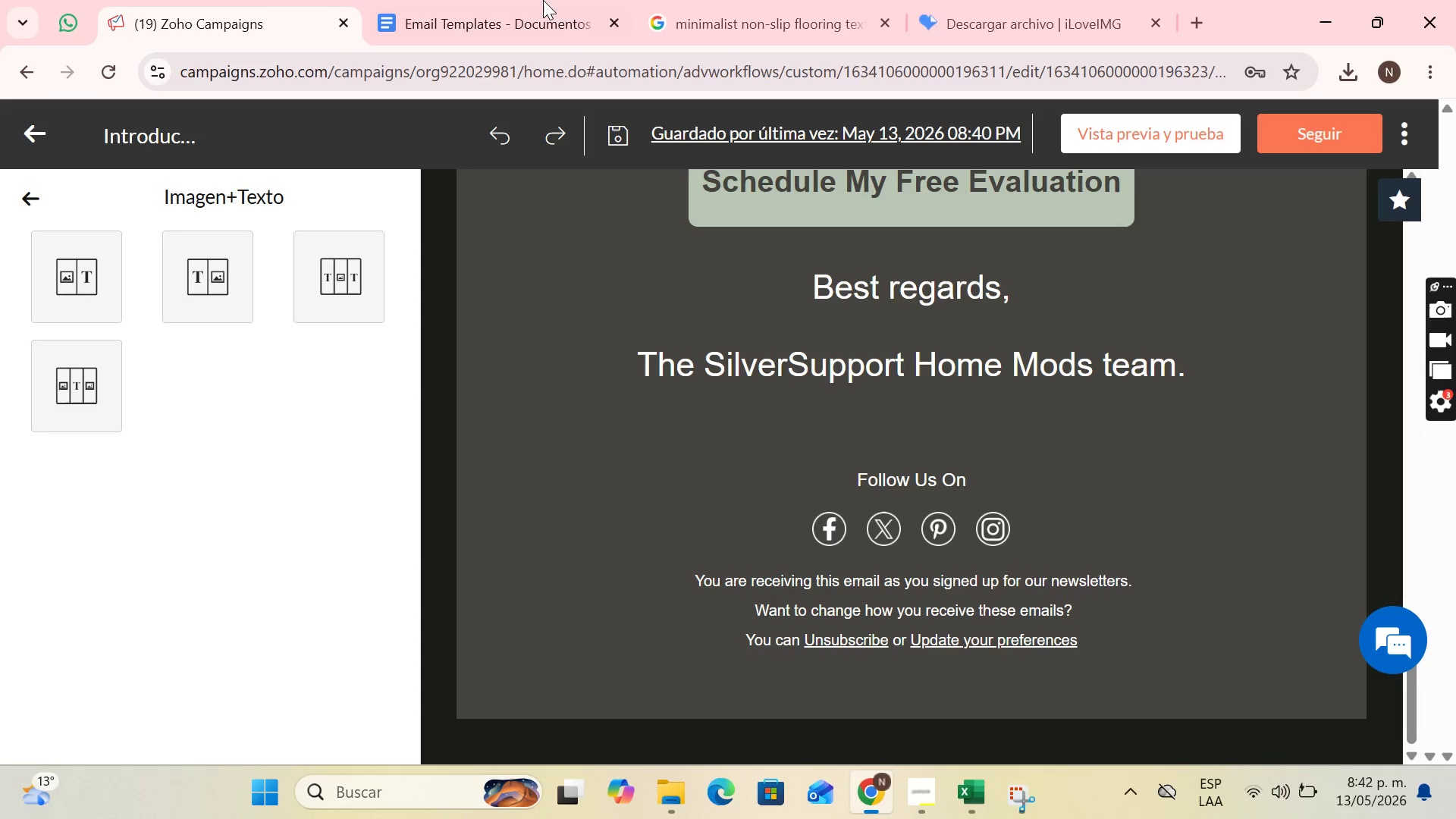 
left_click([541, 0])
 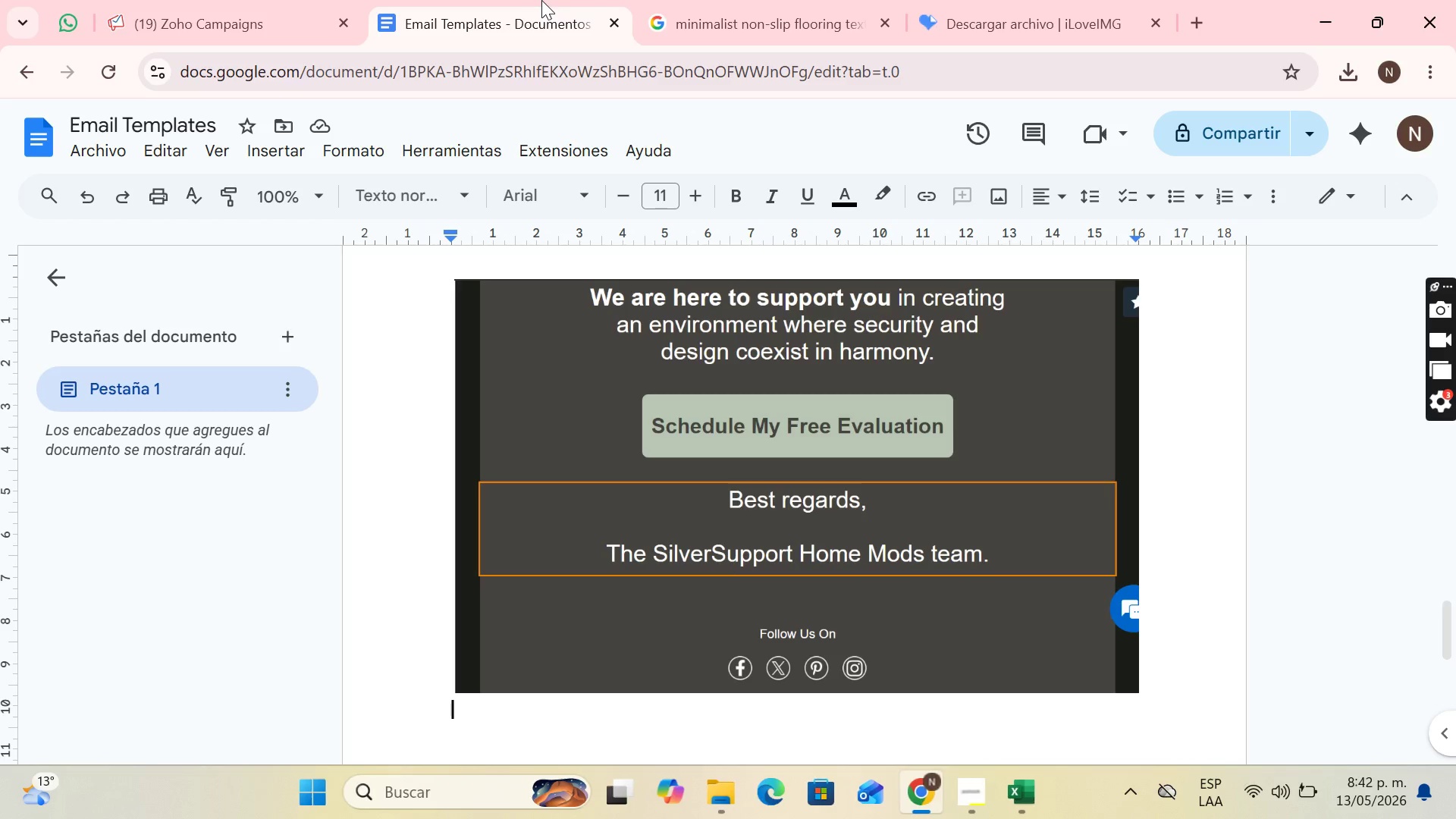 
key(Control+V)
 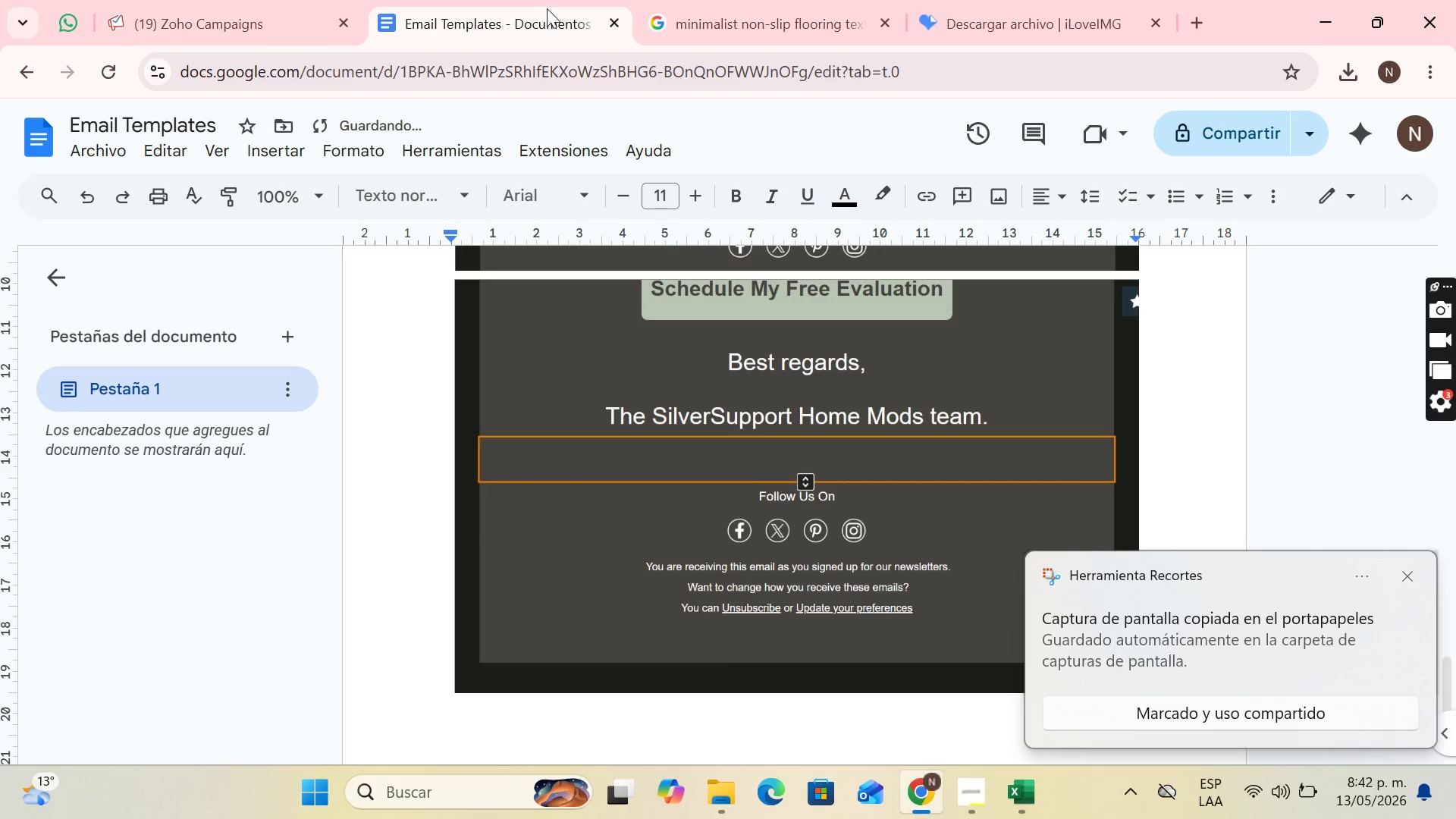 
key(Enter)
 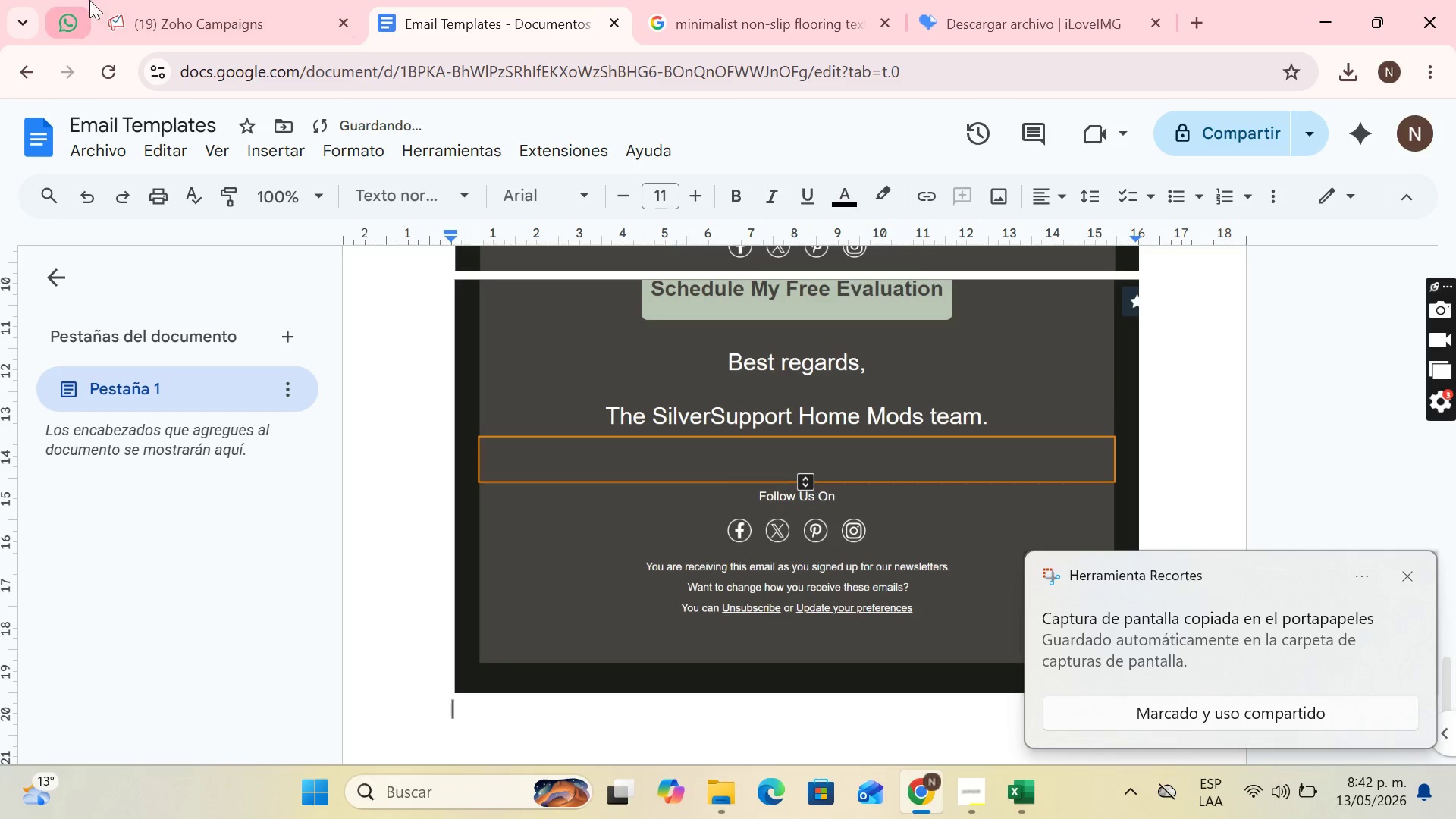 
left_click([152, 0])
 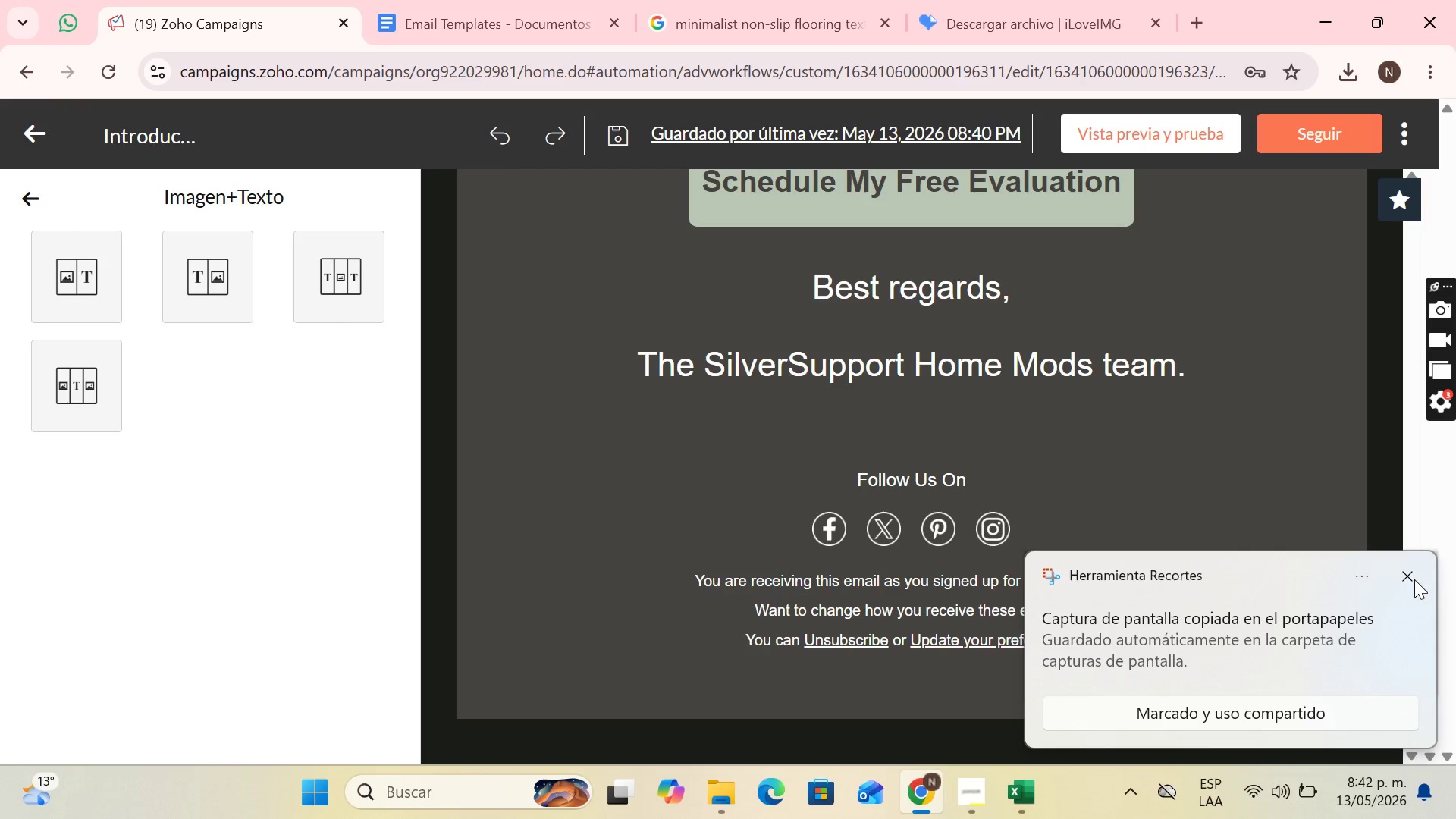 
left_click([1414, 575])
 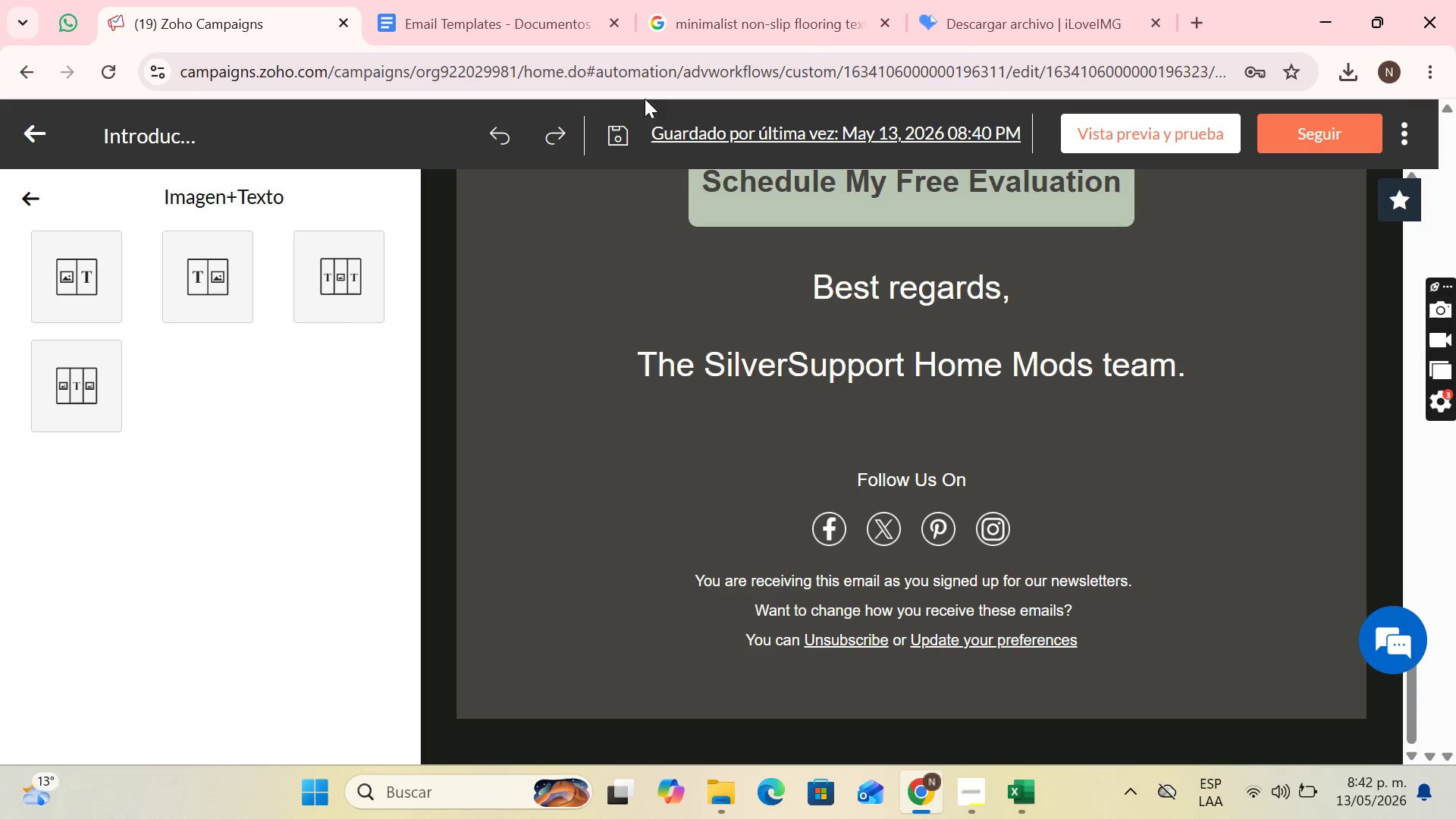 
left_click([413, 0])